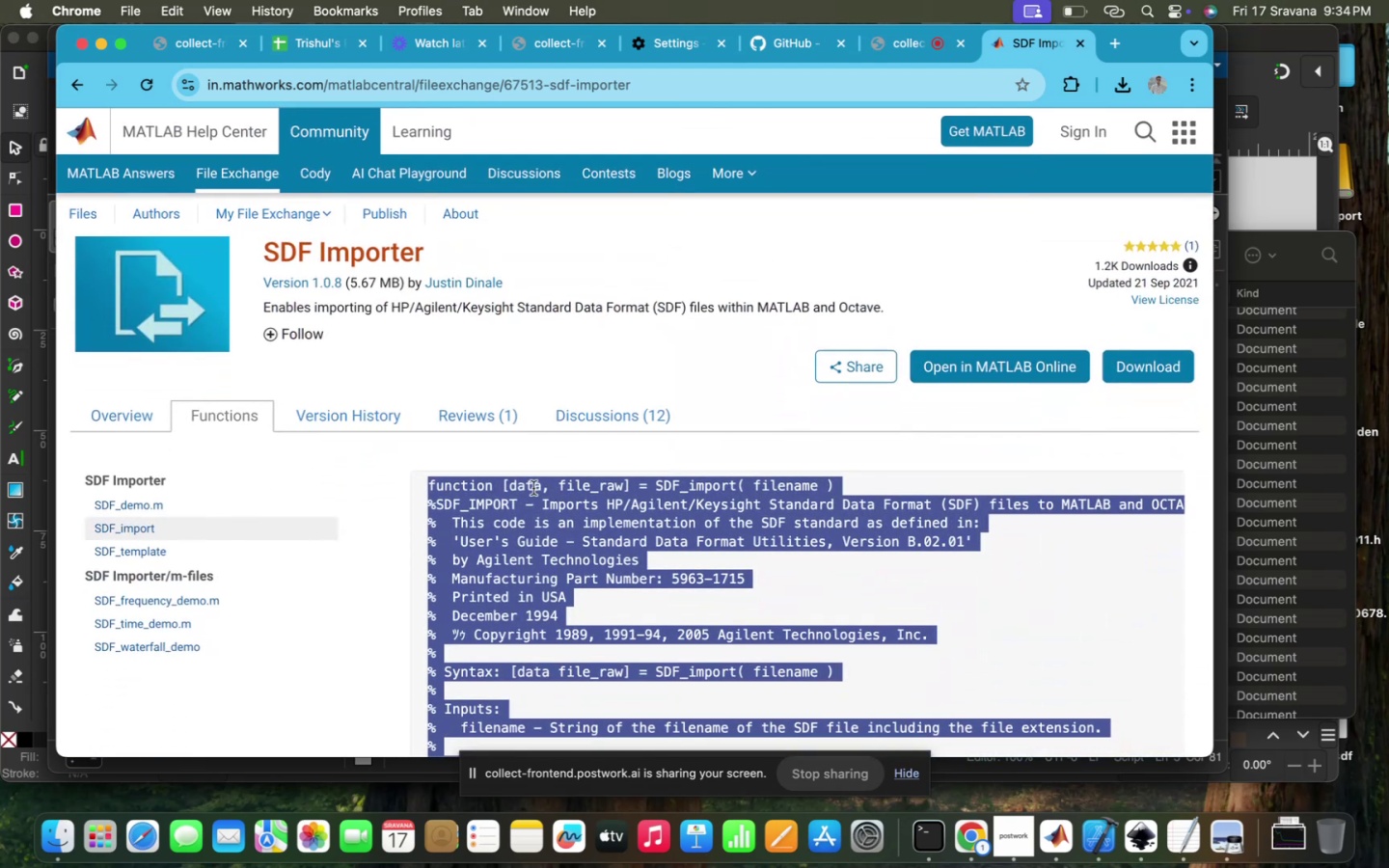 
left_click([650, 519])
 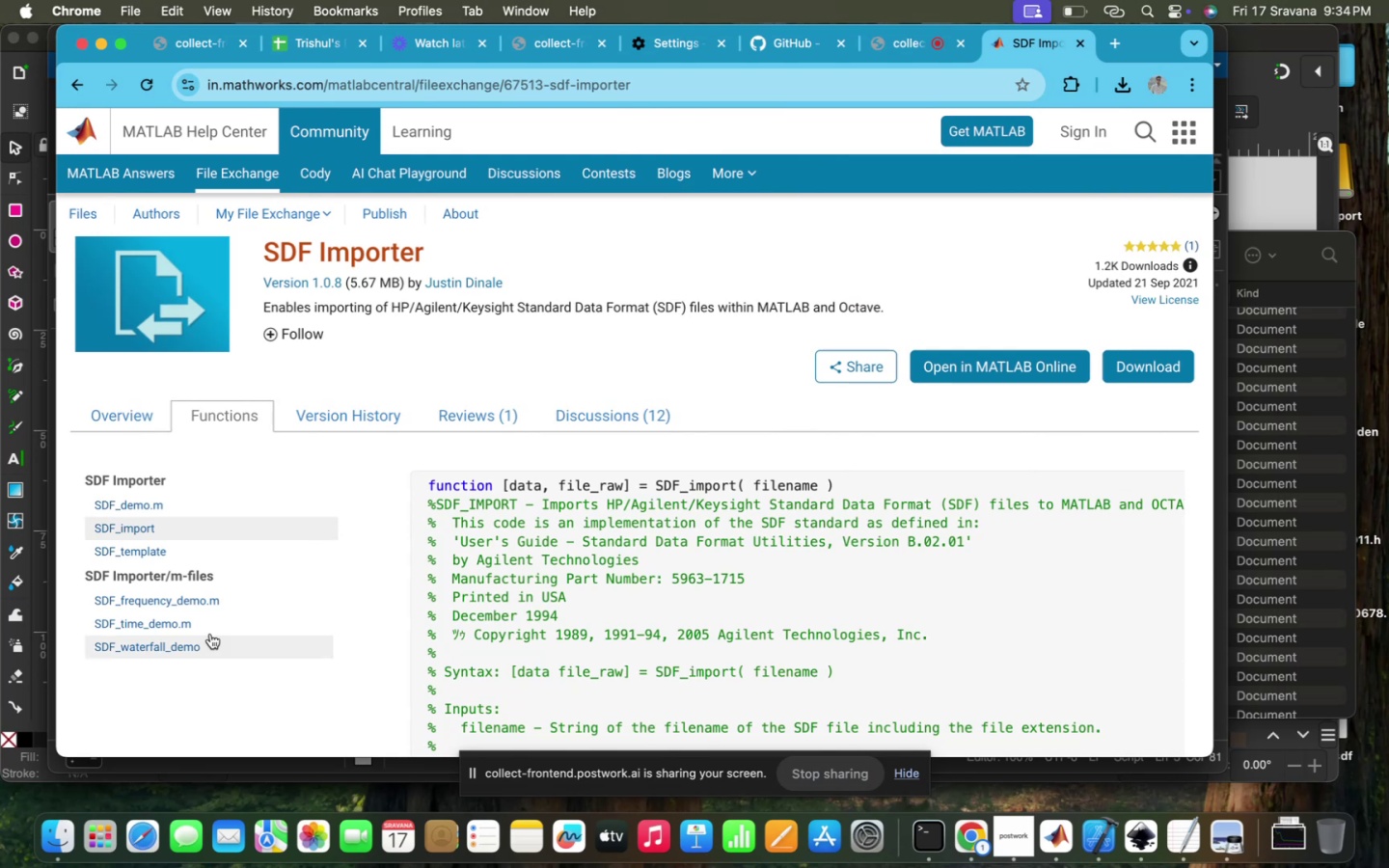 
left_click([171, 561])
 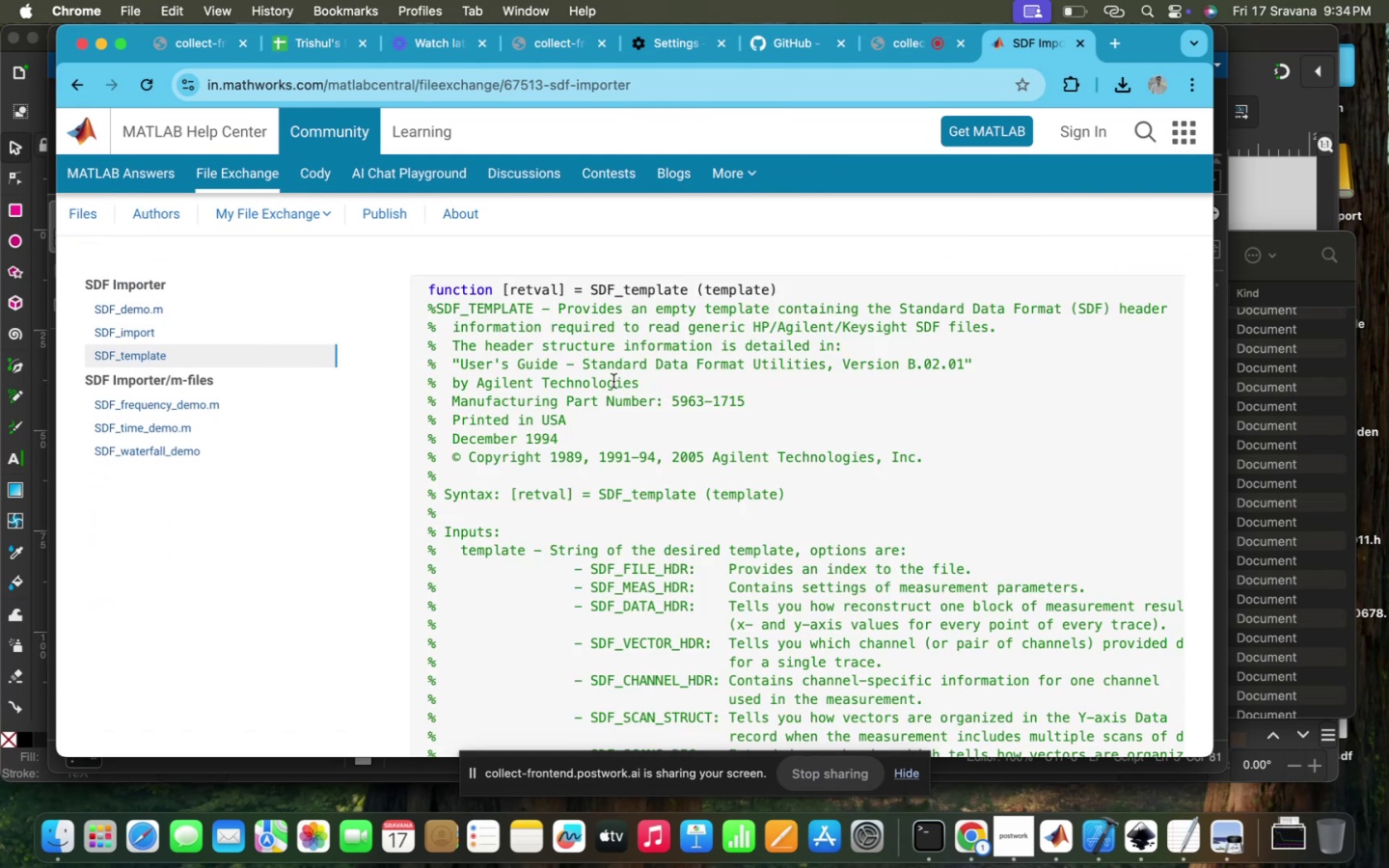 
scroll: coordinate [613, 381], scroll_direction: down, amount: 85.0
 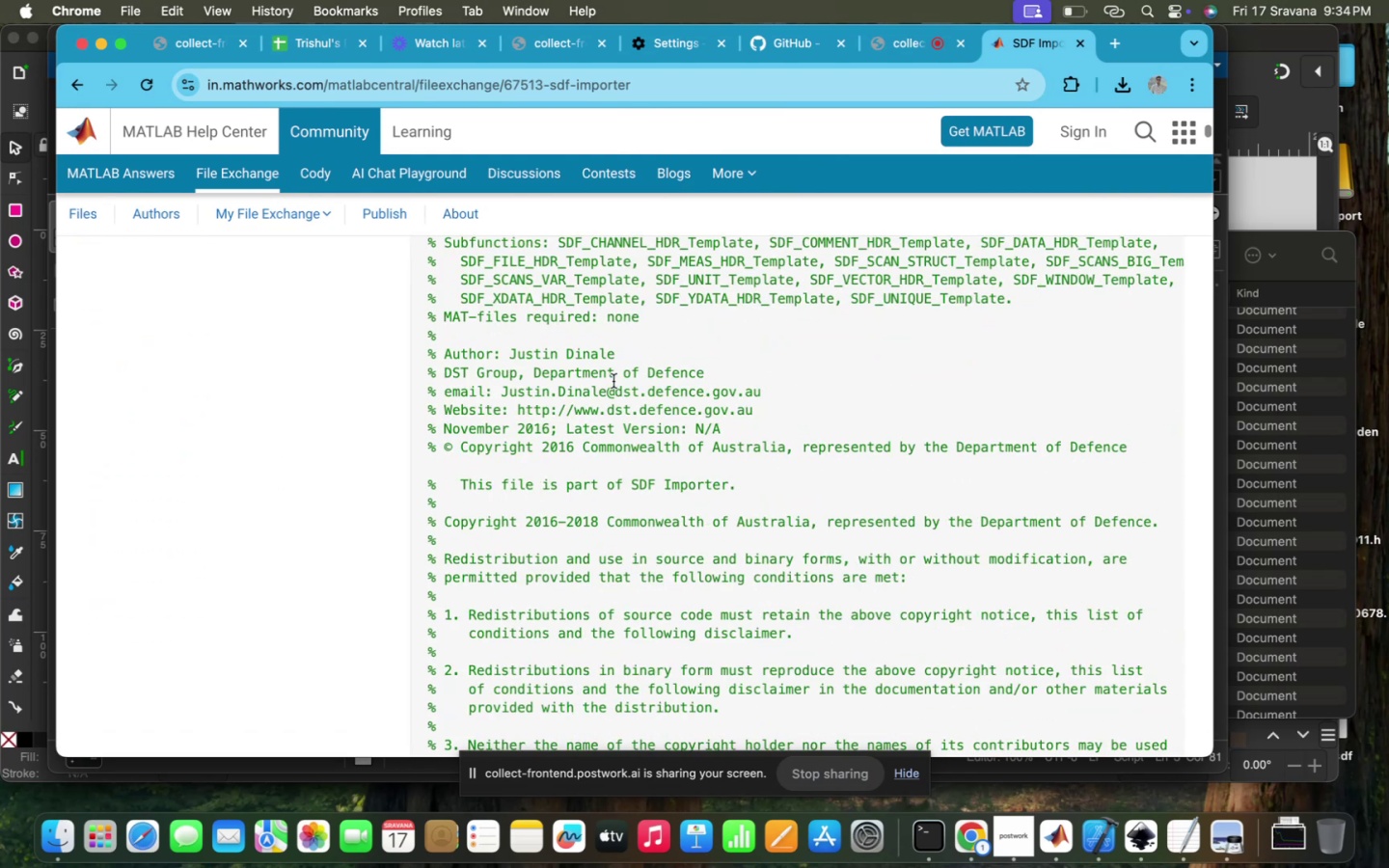 
scroll: coordinate [613, 381], scroll_direction: up, amount: 336.0
 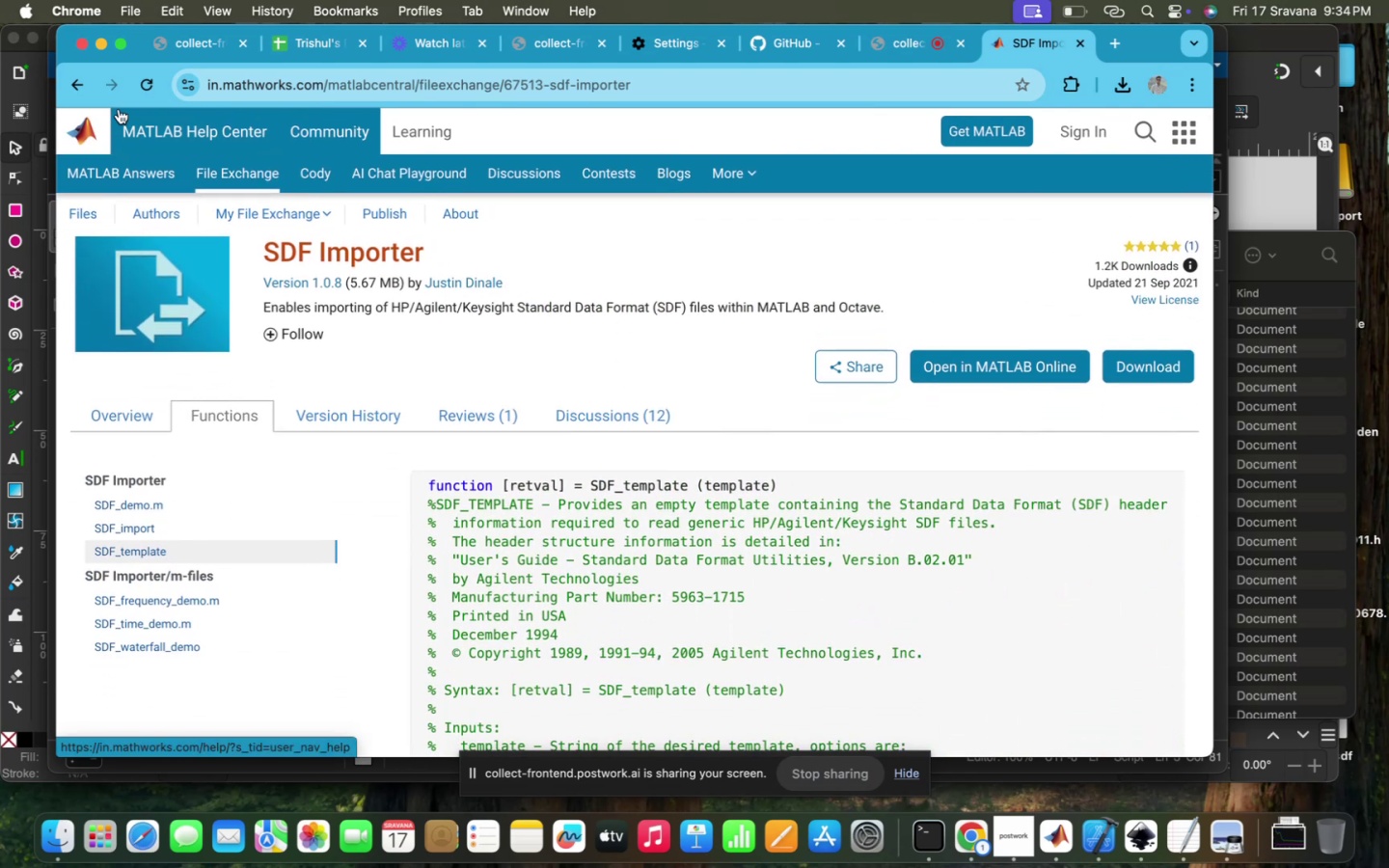 
left_click([82, 88])
 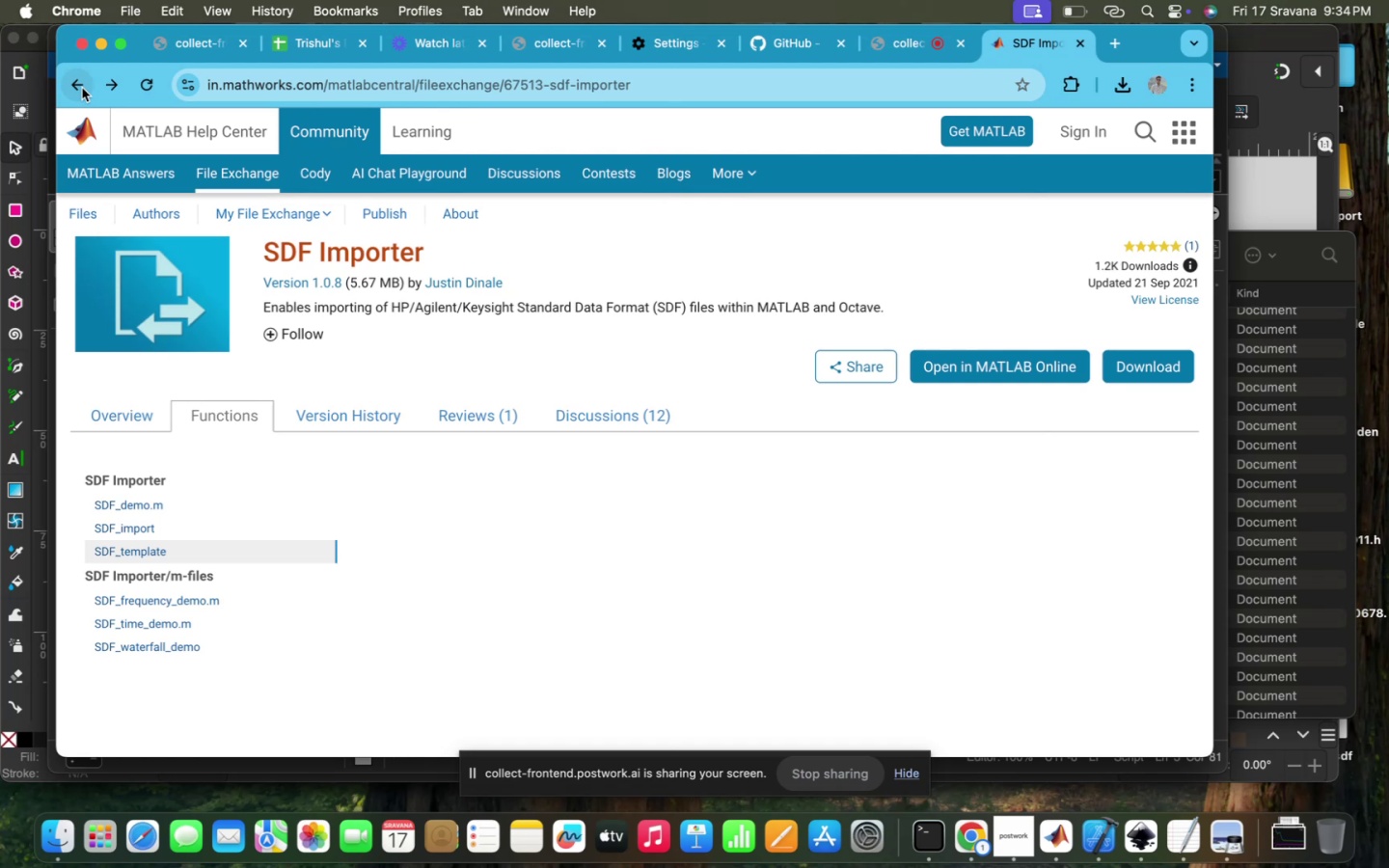 
left_click([82, 88])
 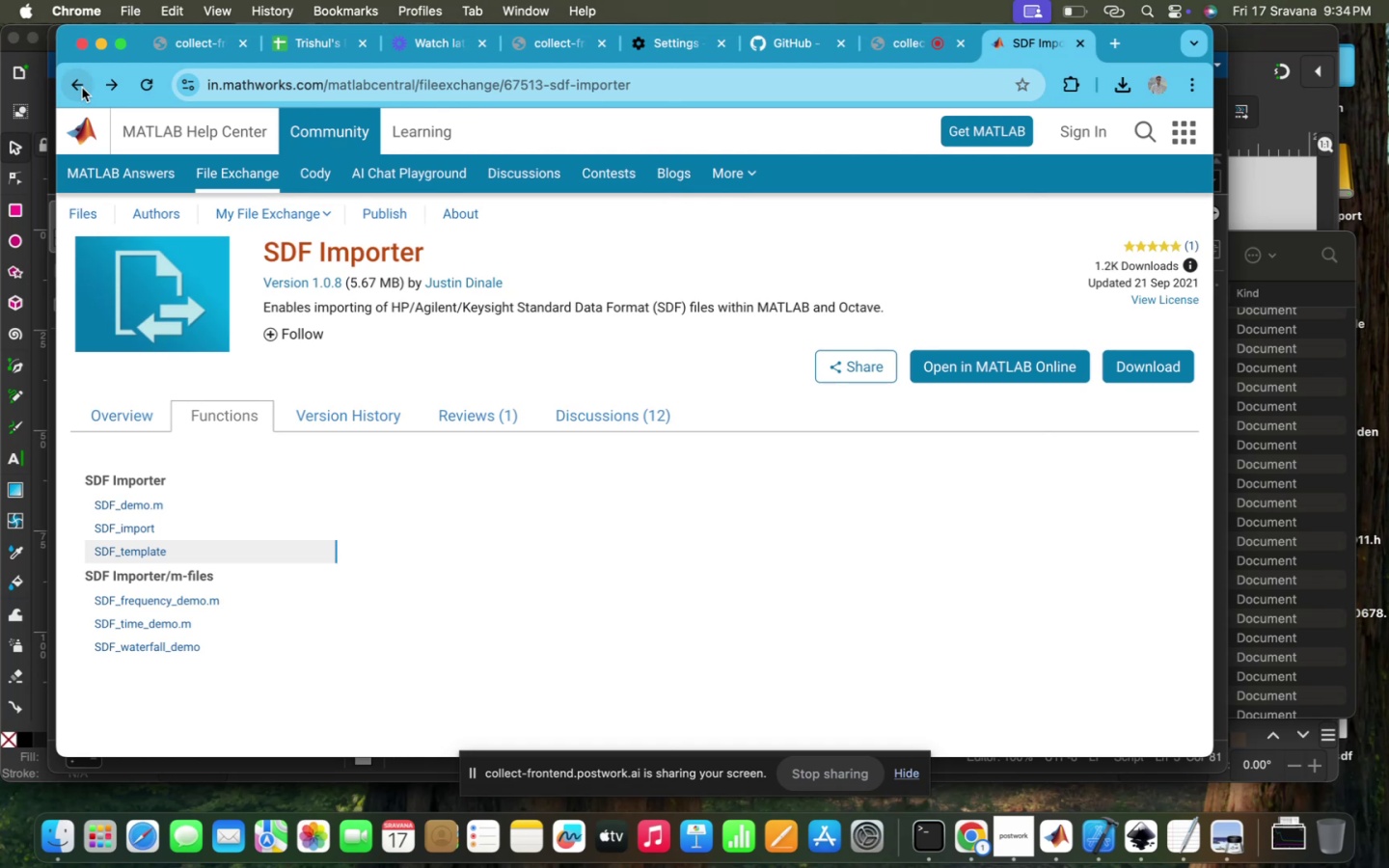 
left_click([82, 88])
 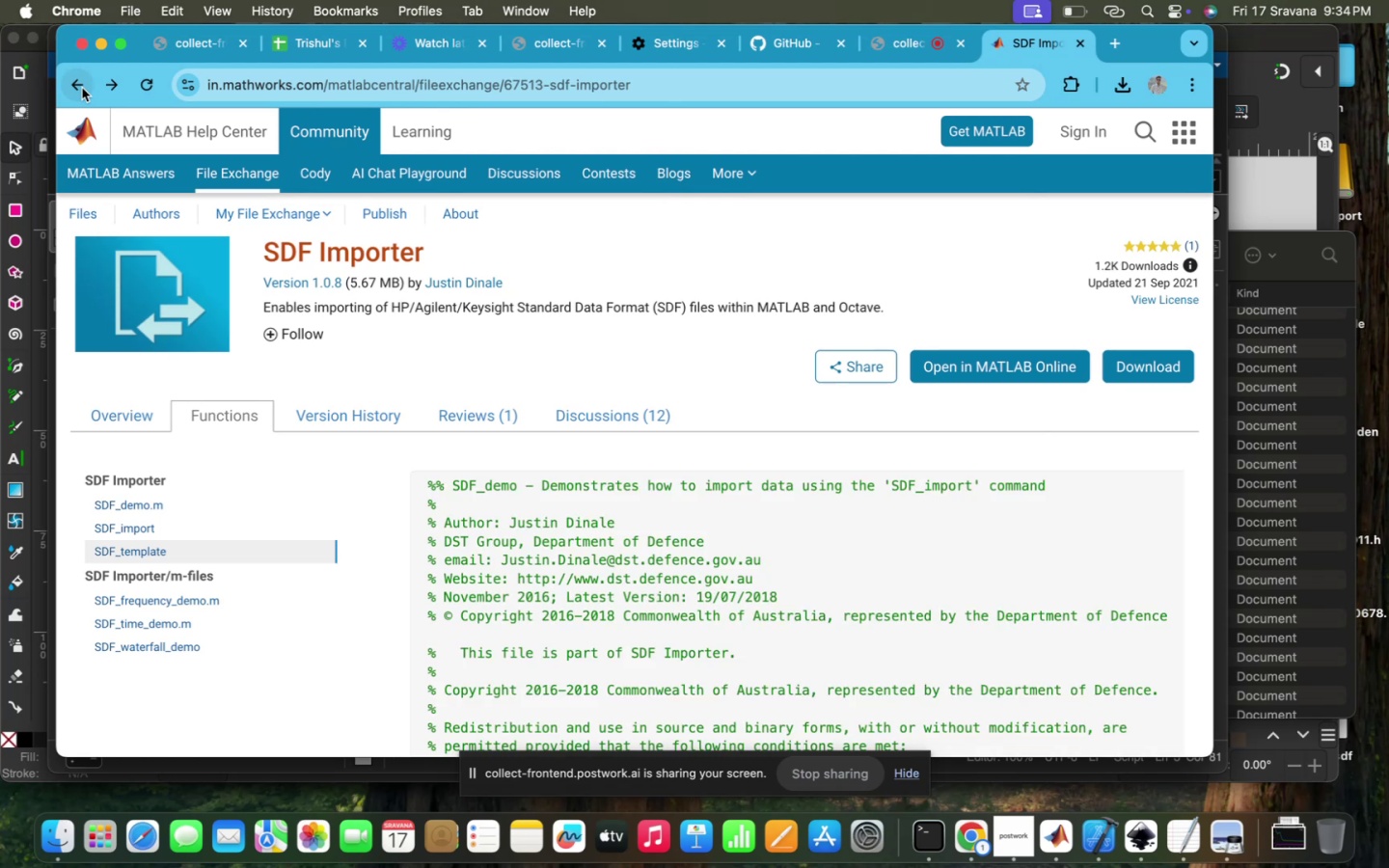 
left_click([82, 88])
 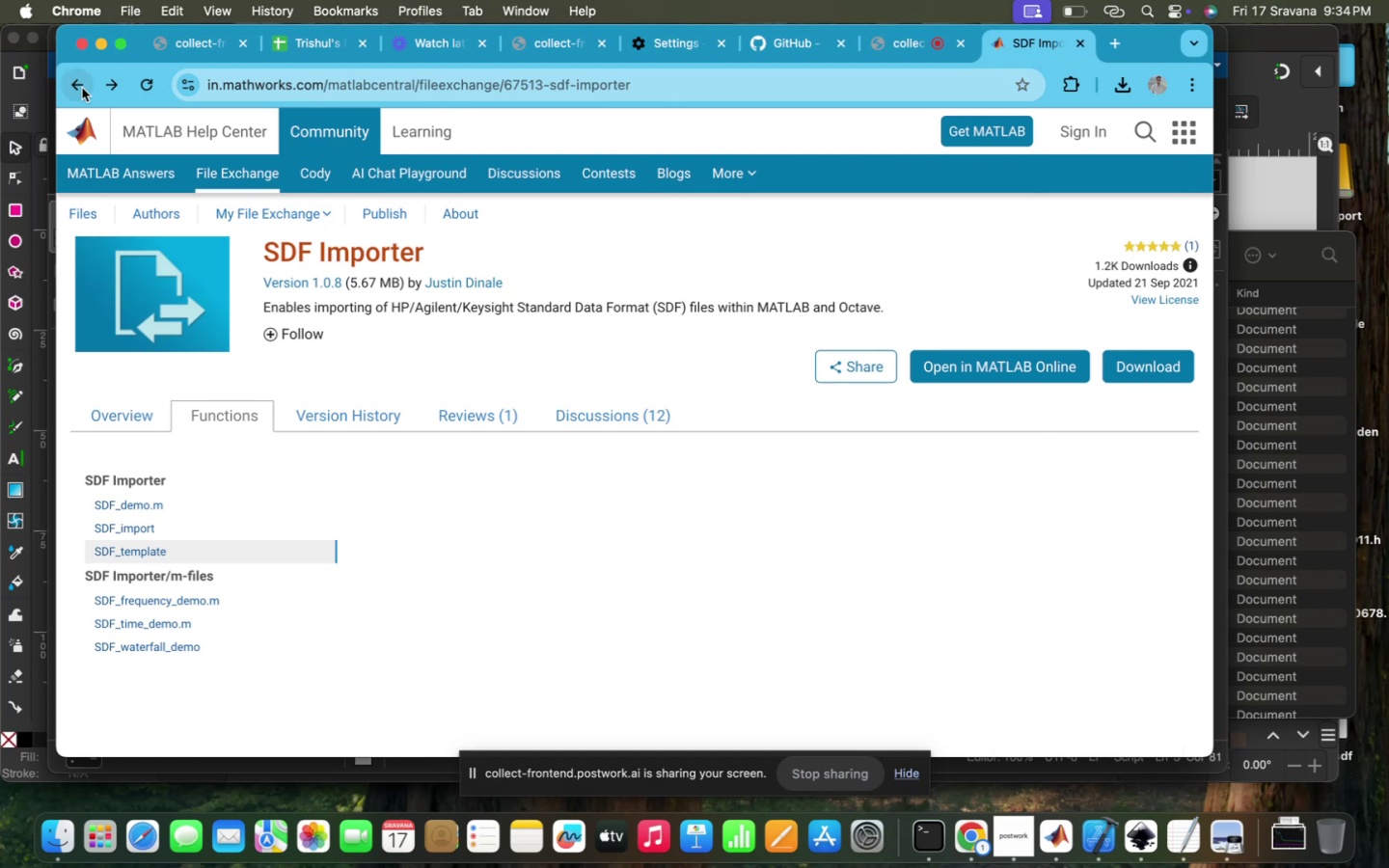 
left_click([82, 88])
 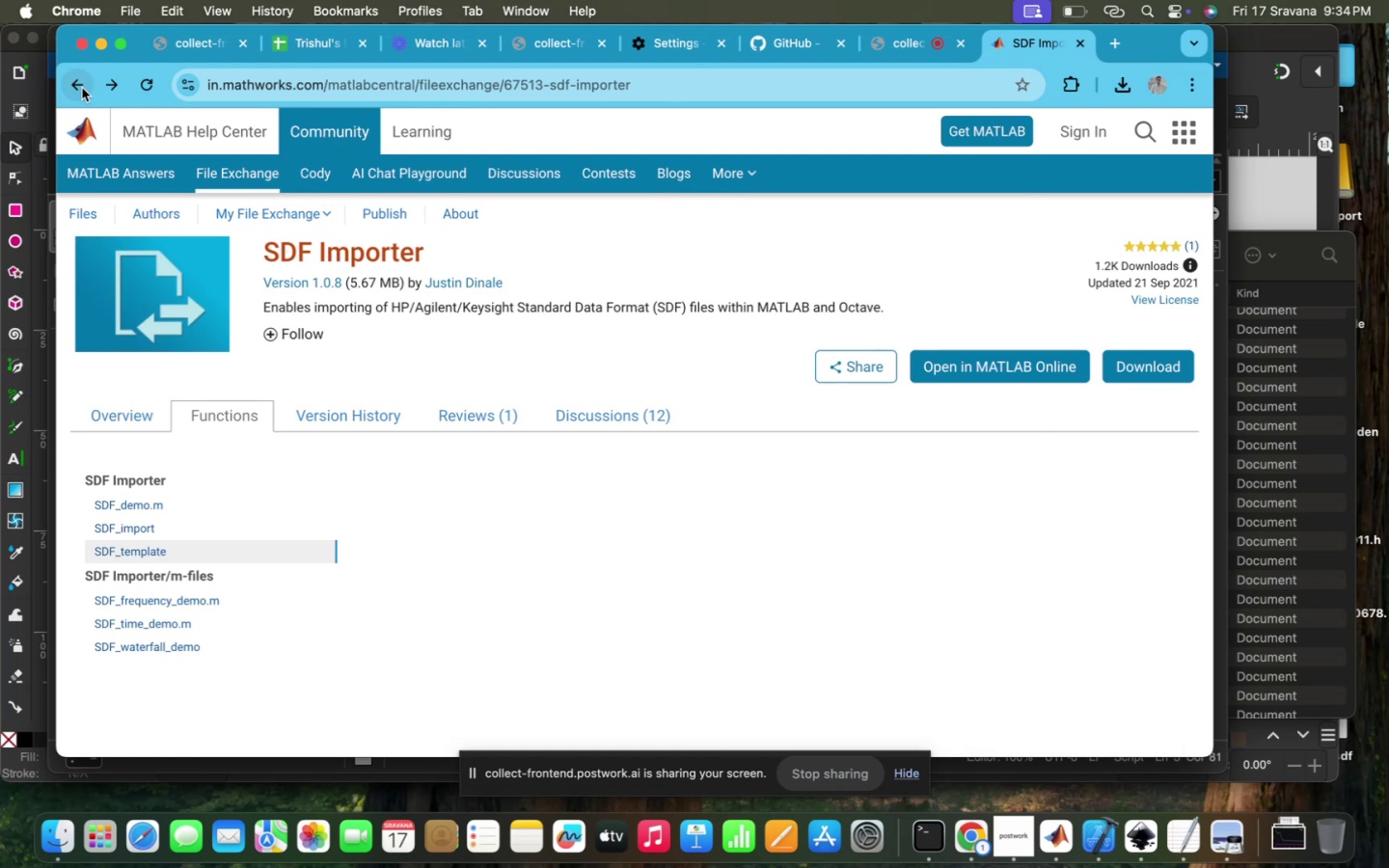 
left_click([82, 88])
 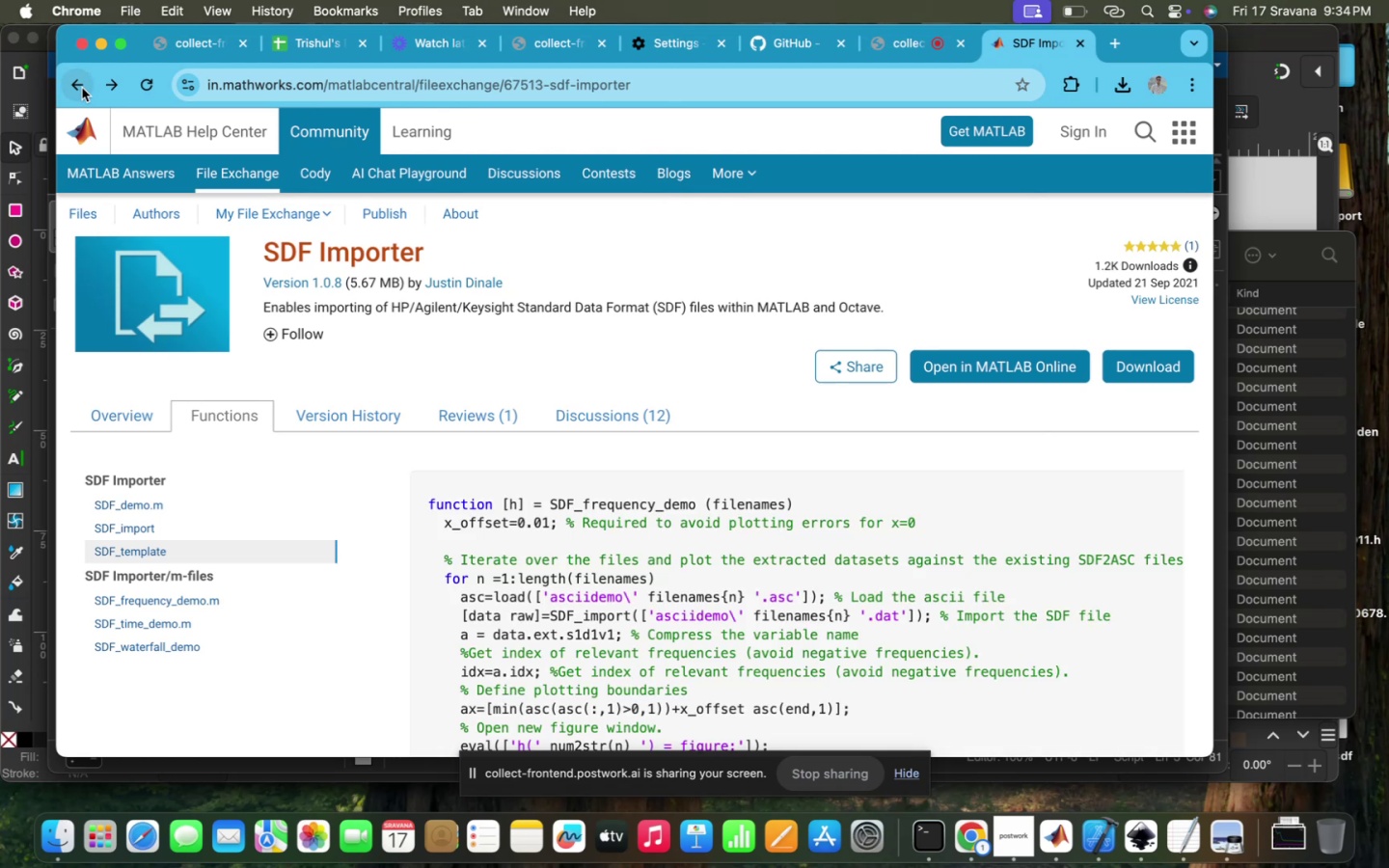 
left_click([82, 88])
 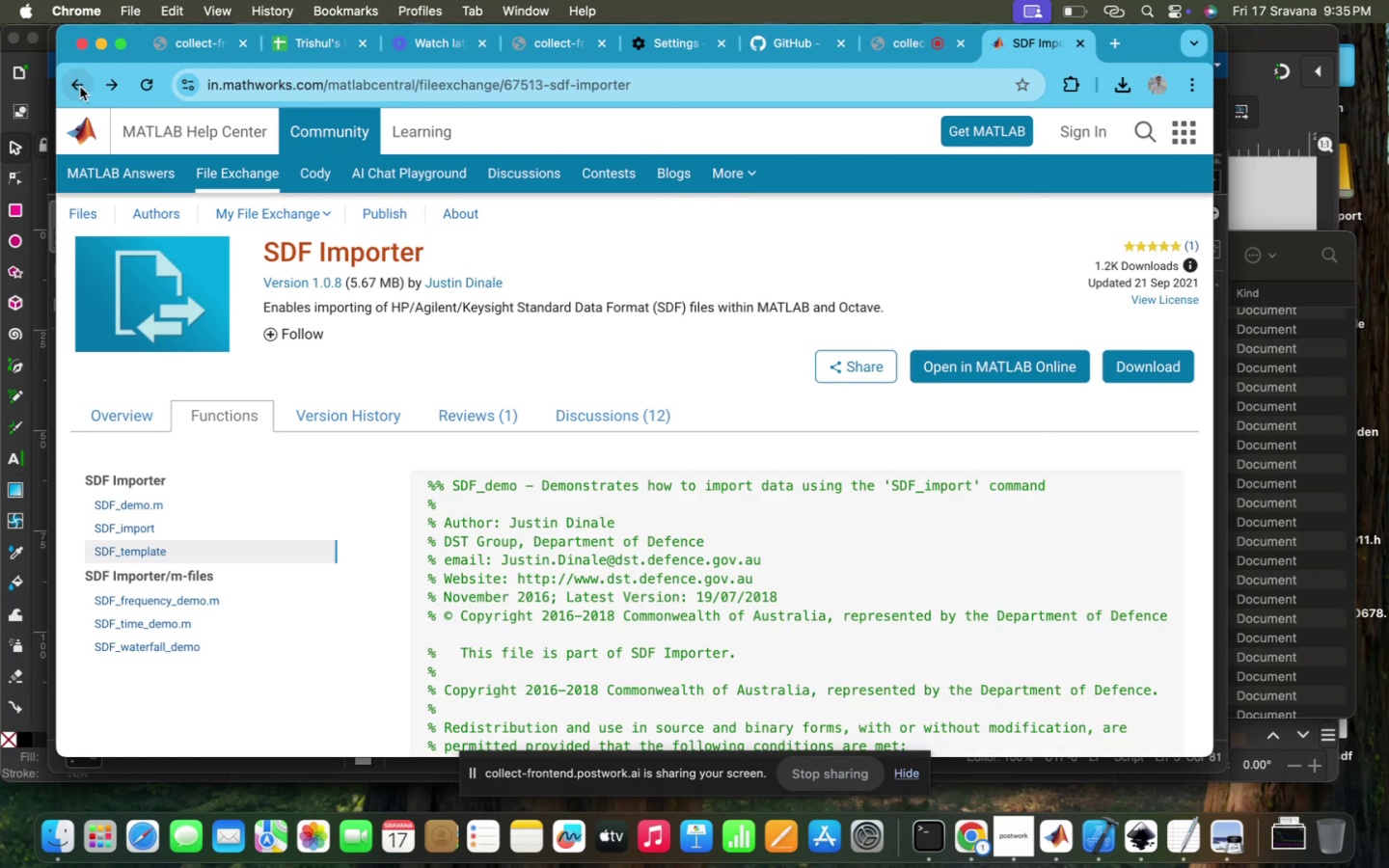 
double_click([80, 87])
 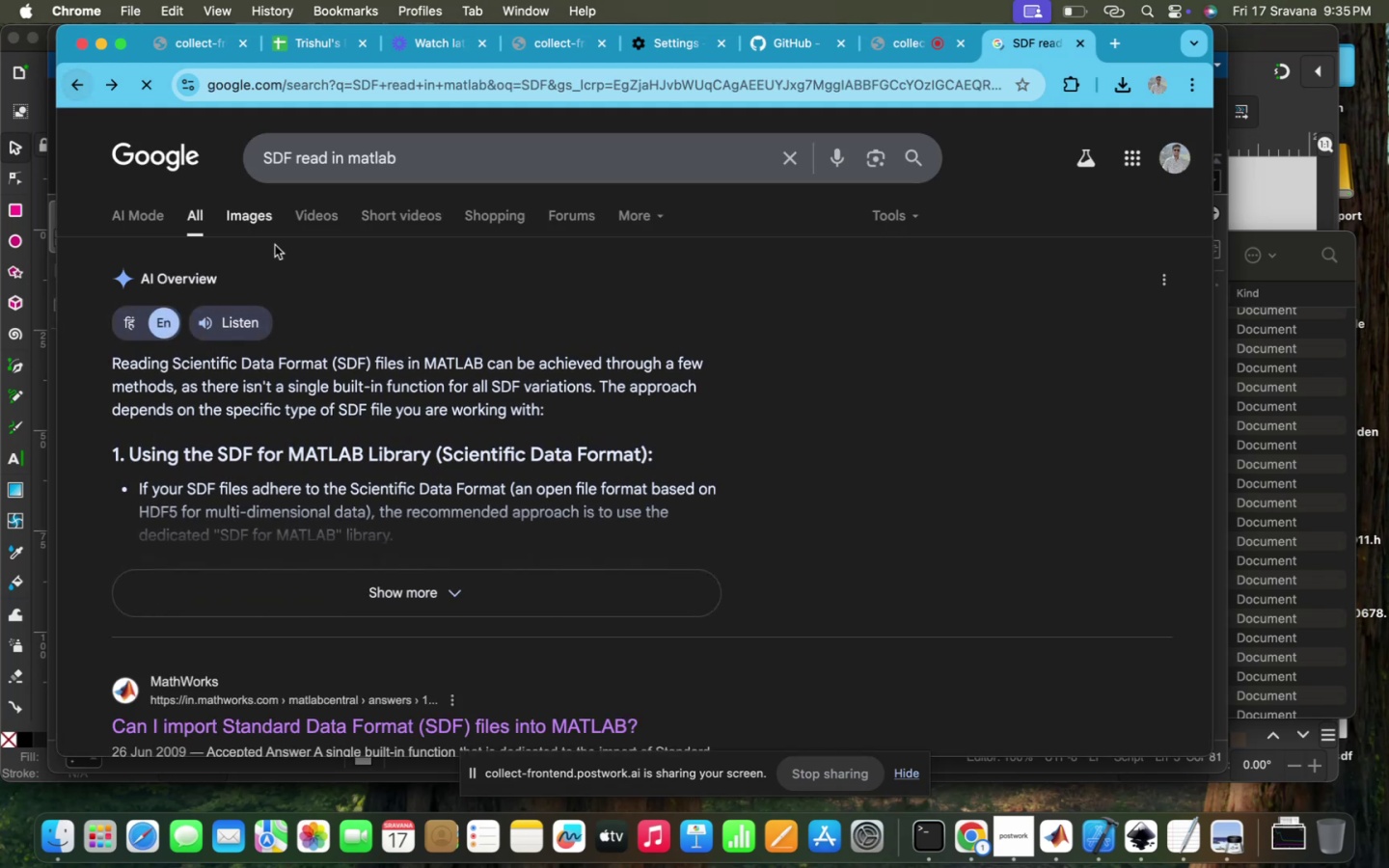 
scroll: coordinate [777, 490], scroll_direction: down, amount: 135.0
 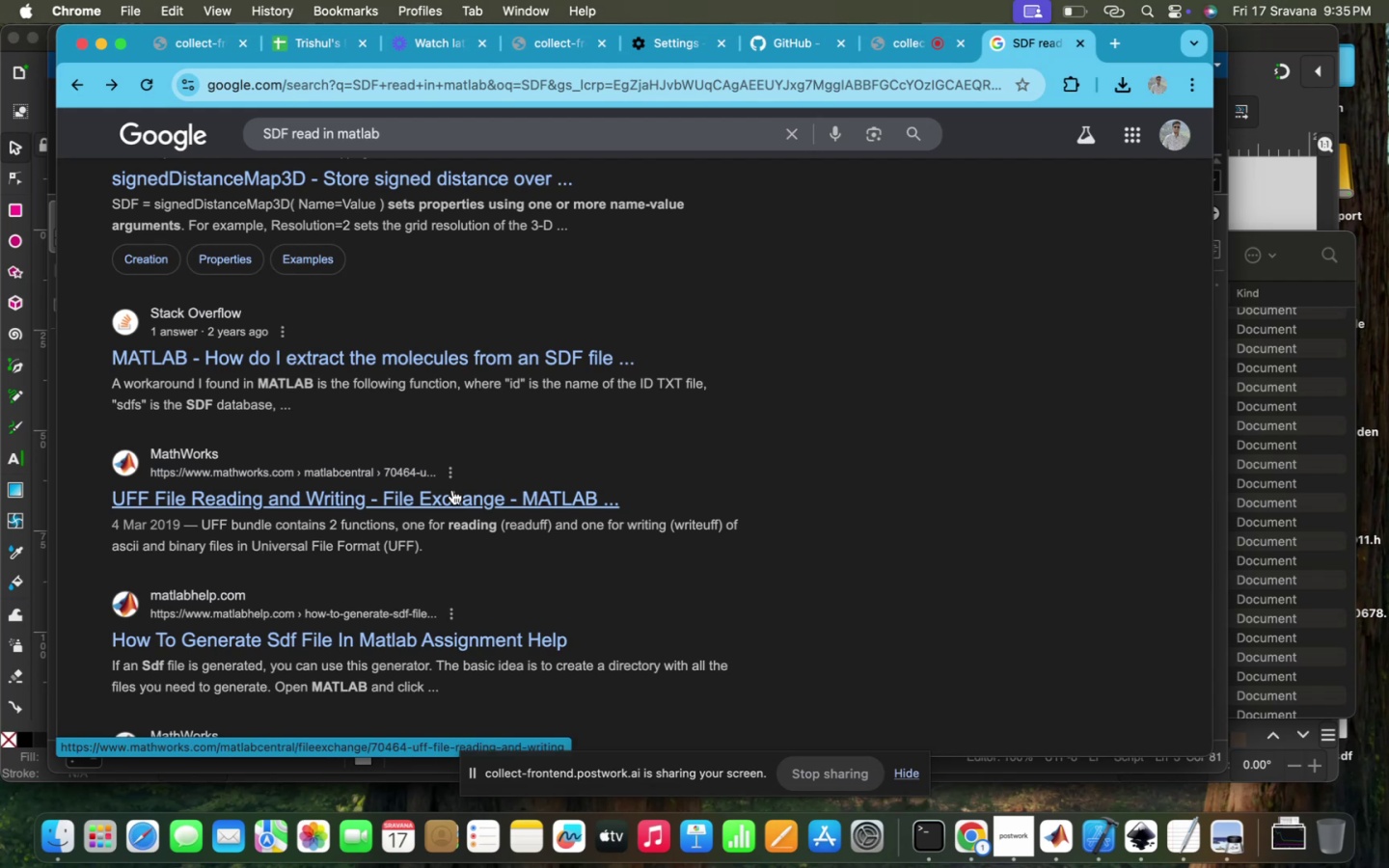 
left_click([412, 631])
 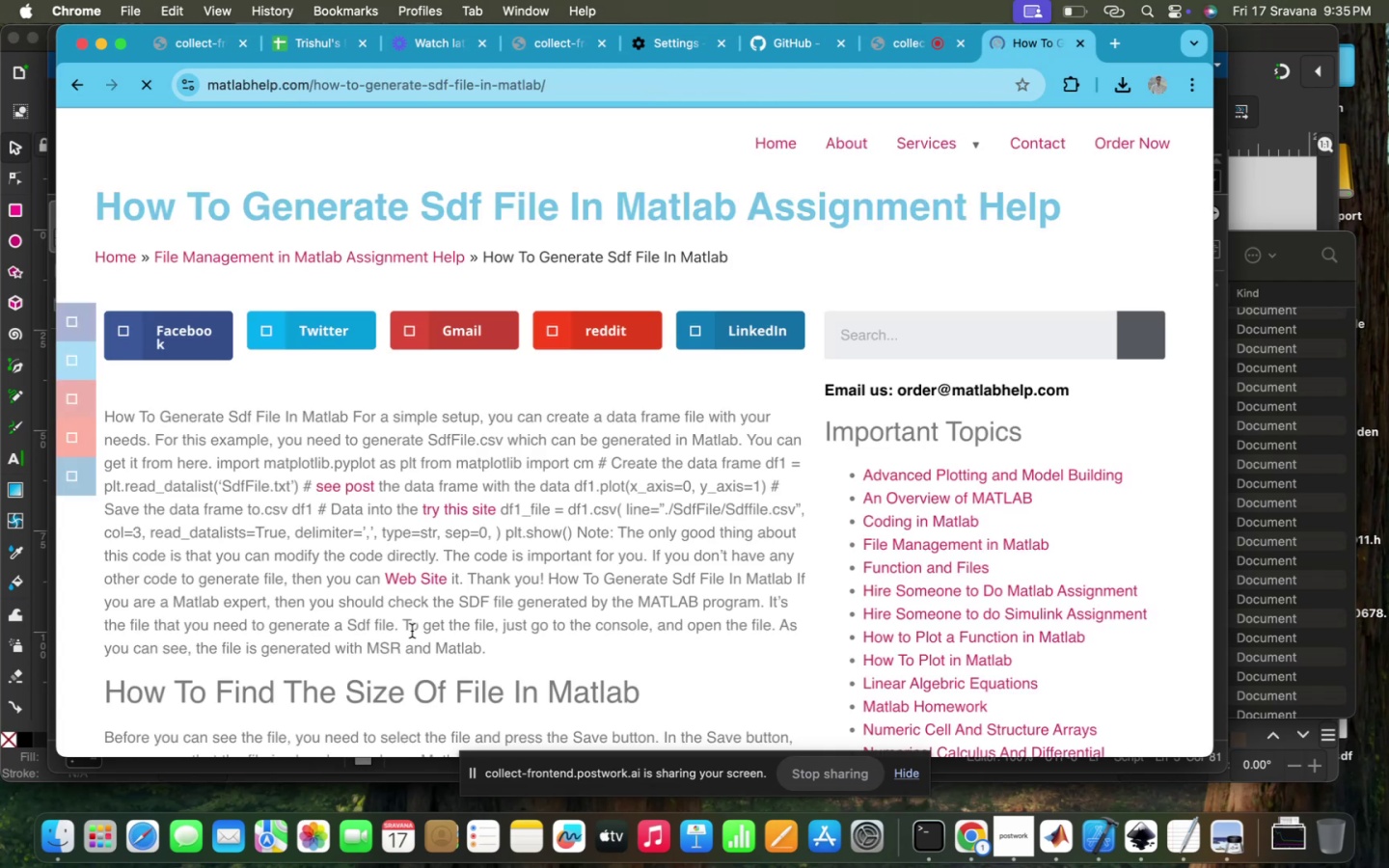 
scroll: coordinate [418, 636], scroll_direction: up, amount: 55.0
 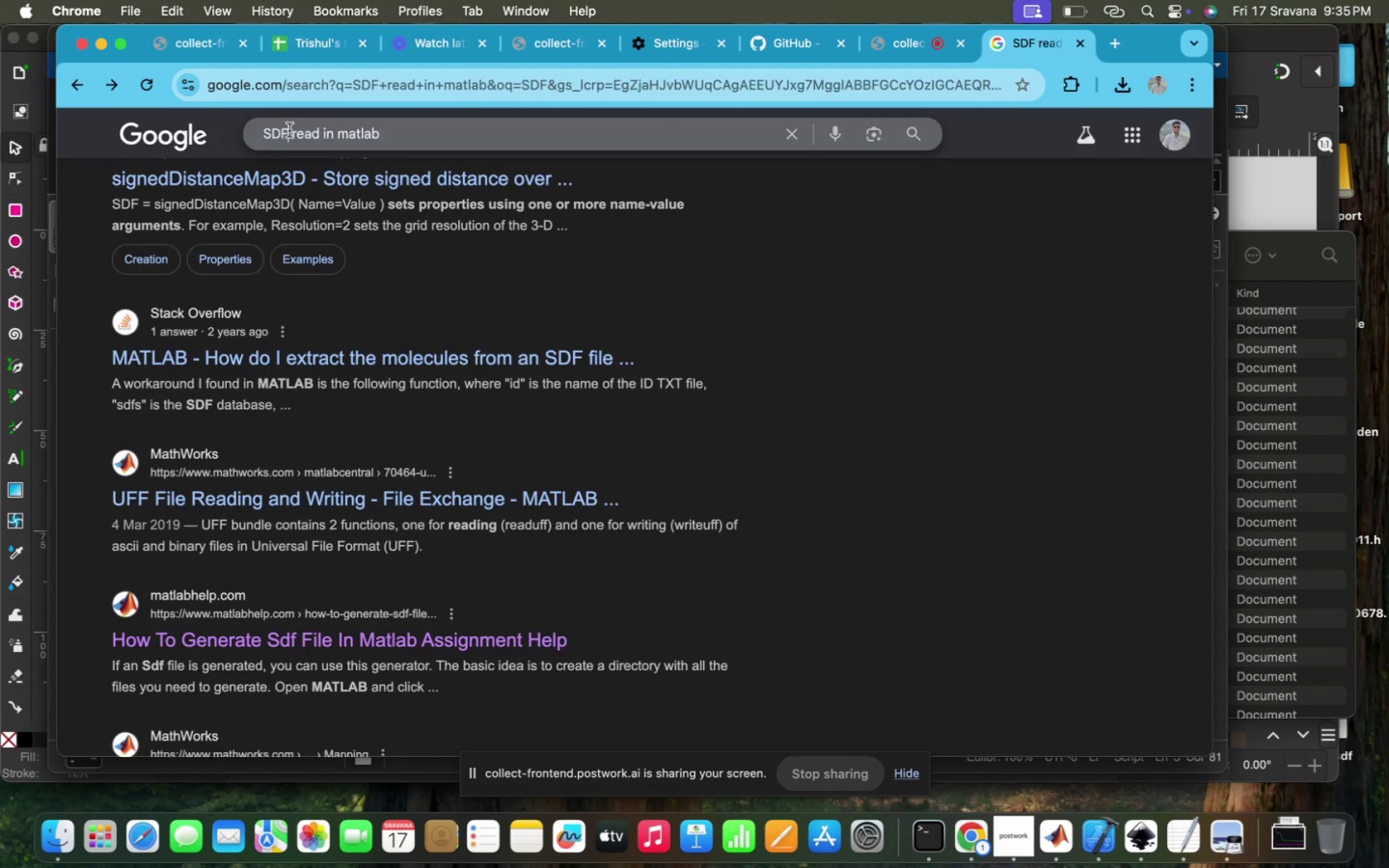 
type( to hdf convert )
 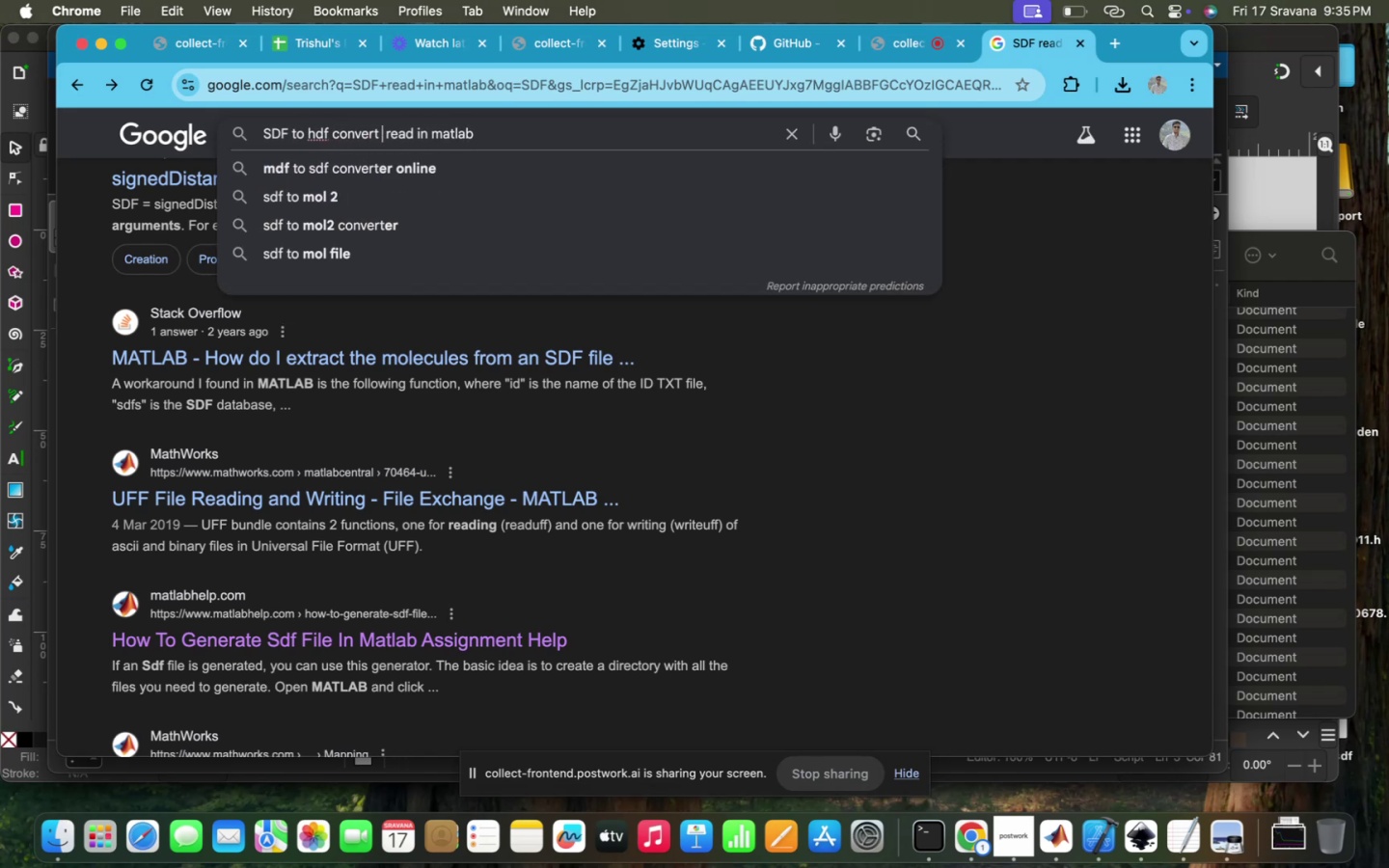 
key(Enter)
 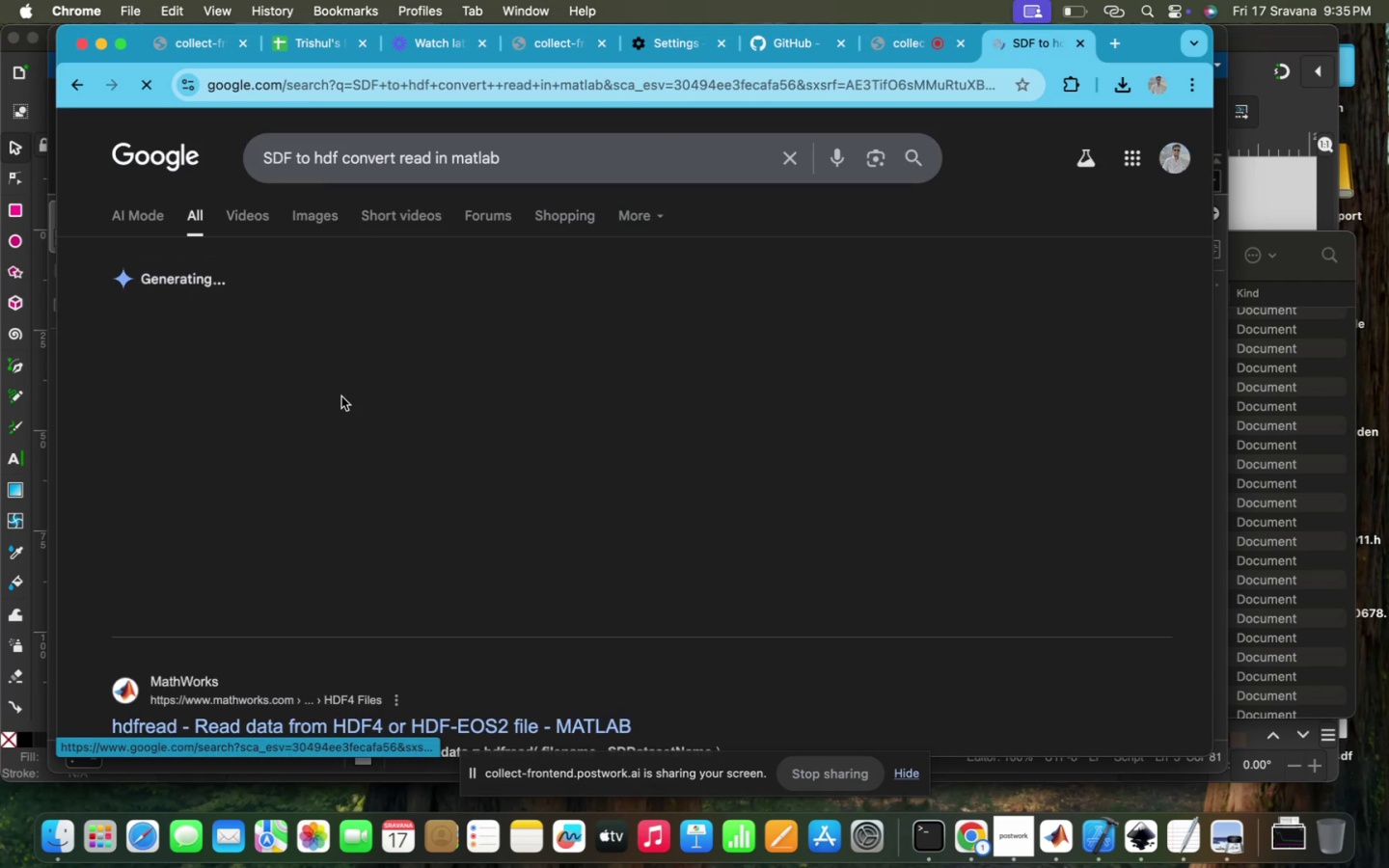 
scroll: coordinate [538, 667], scroll_direction: down, amount: 19.0
 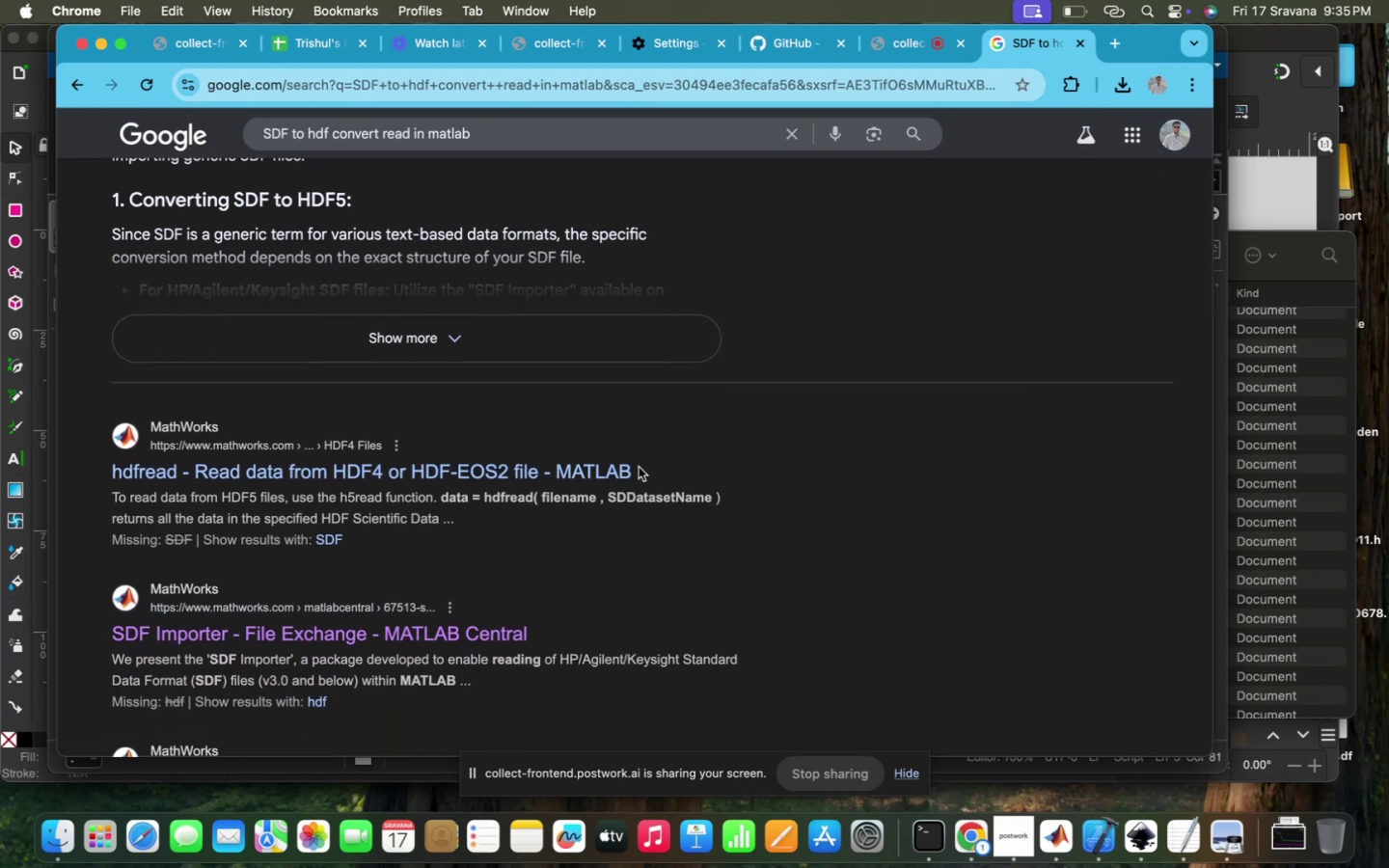 
scroll: coordinate [650, 453], scroll_direction: up, amount: 18.0
 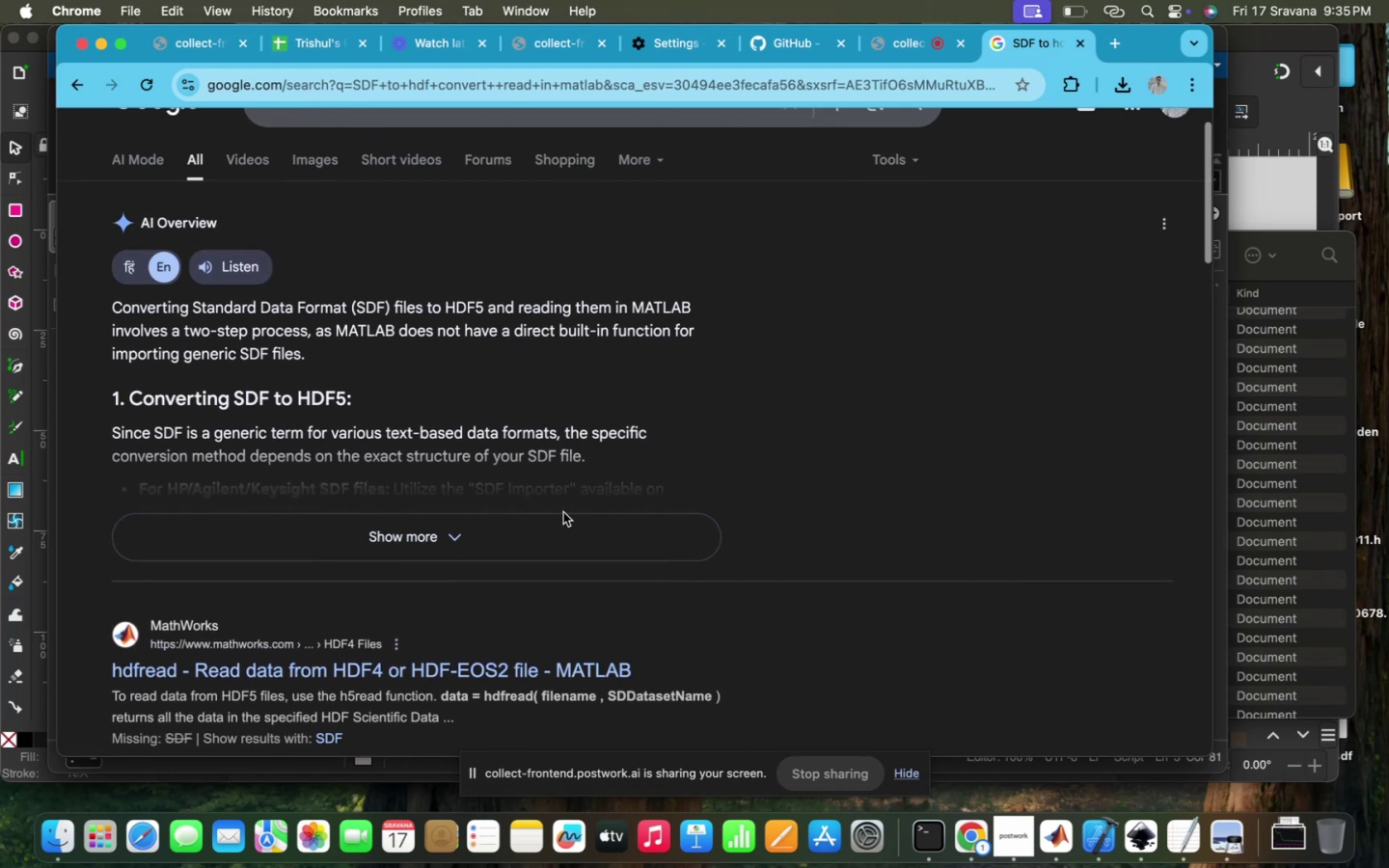 
left_click([563, 512])
 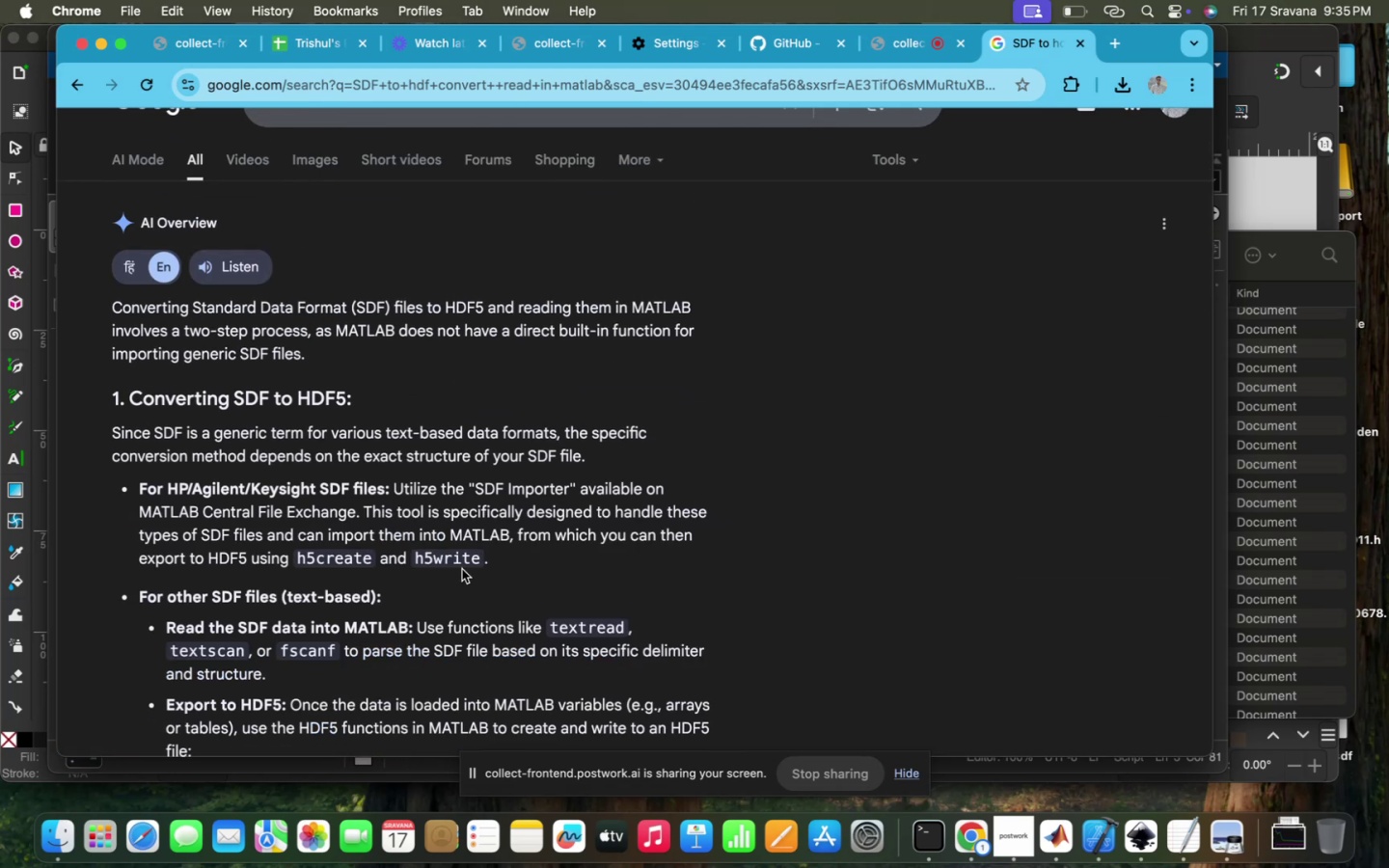 
scroll: coordinate [462, 569], scroll_direction: down, amount: 32.0
 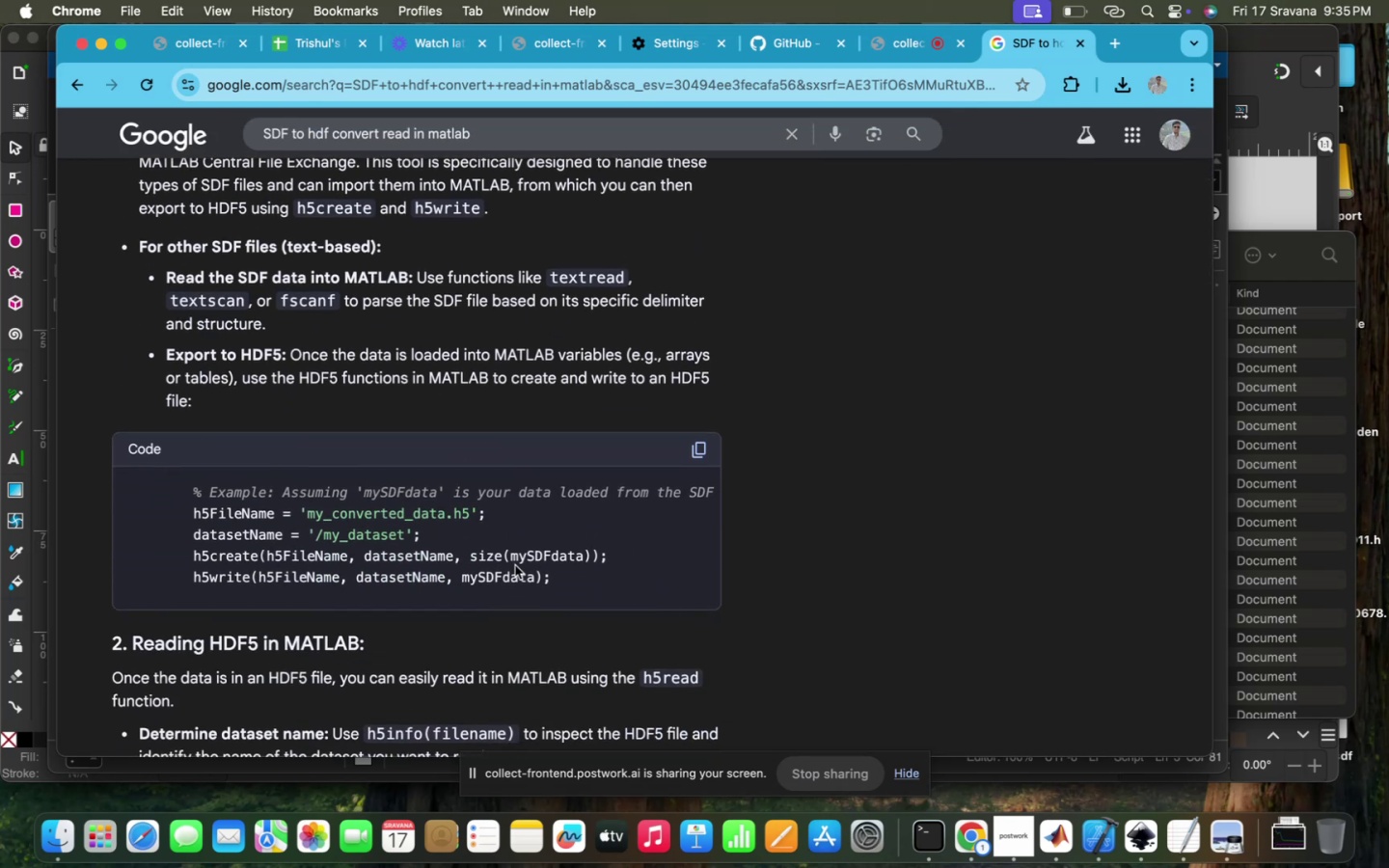 
left_click([558, 583])
 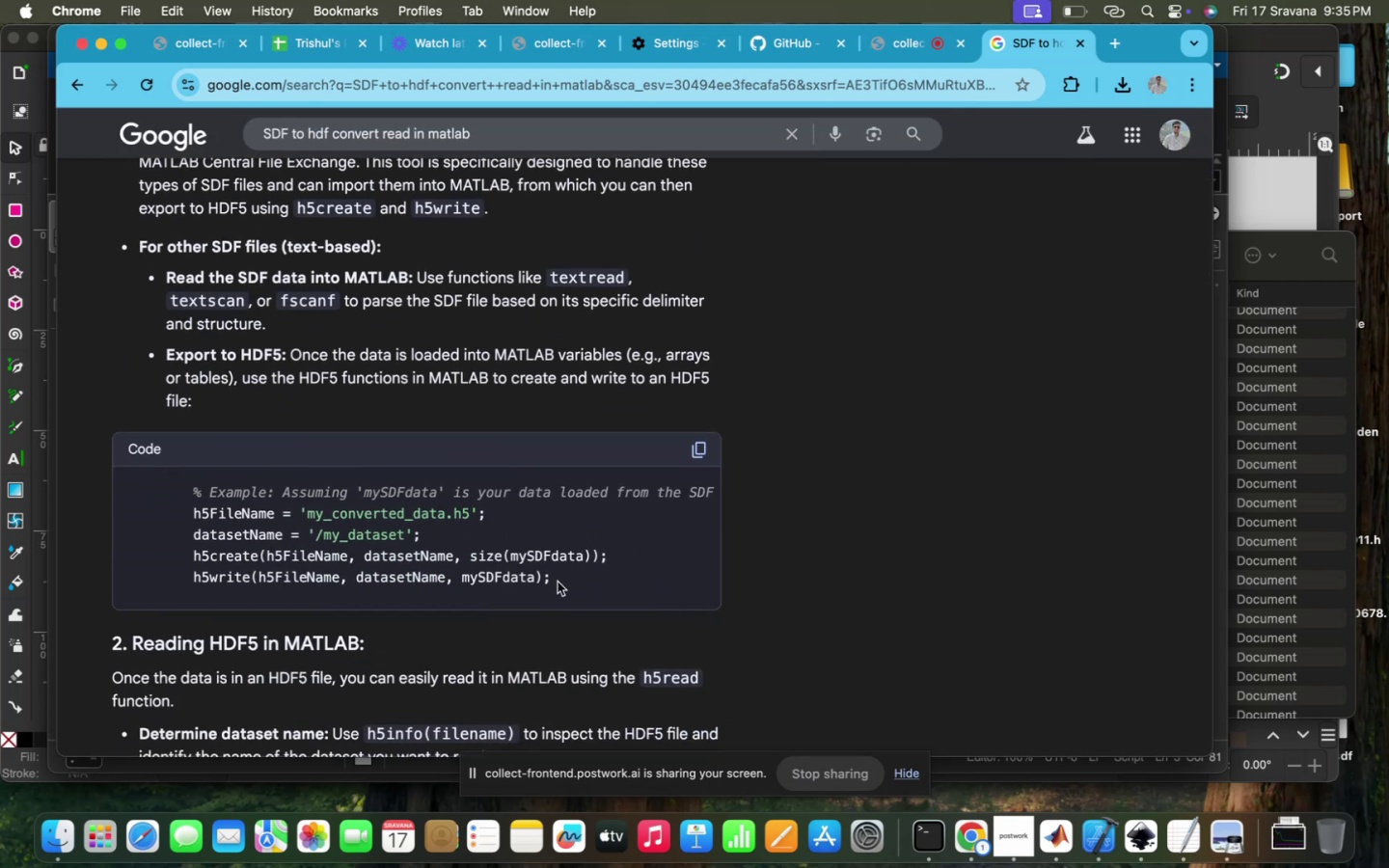 
scroll: coordinate [558, 582], scroll_direction: down, amount: 86.0
 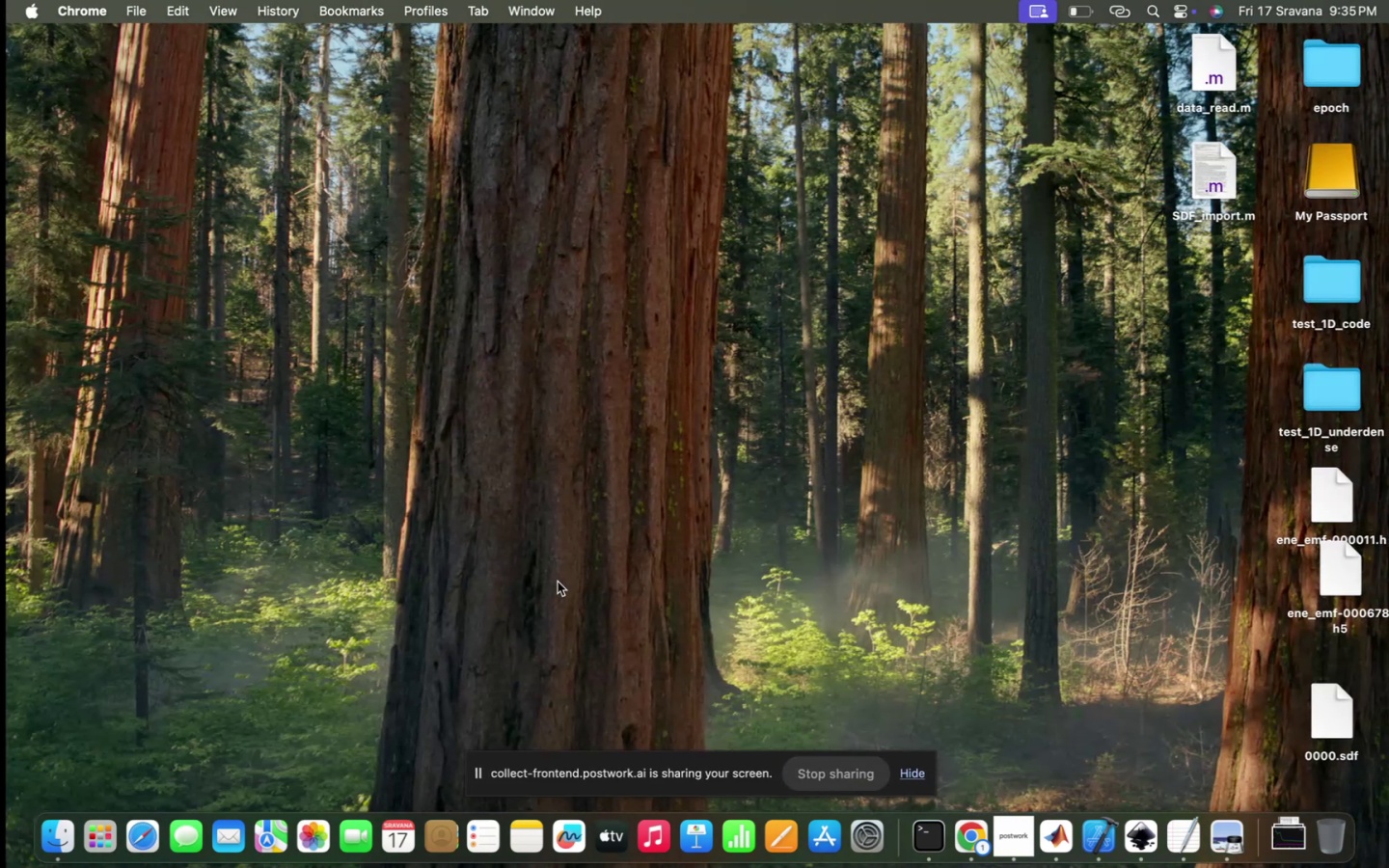 
left_click([1056, 846])
 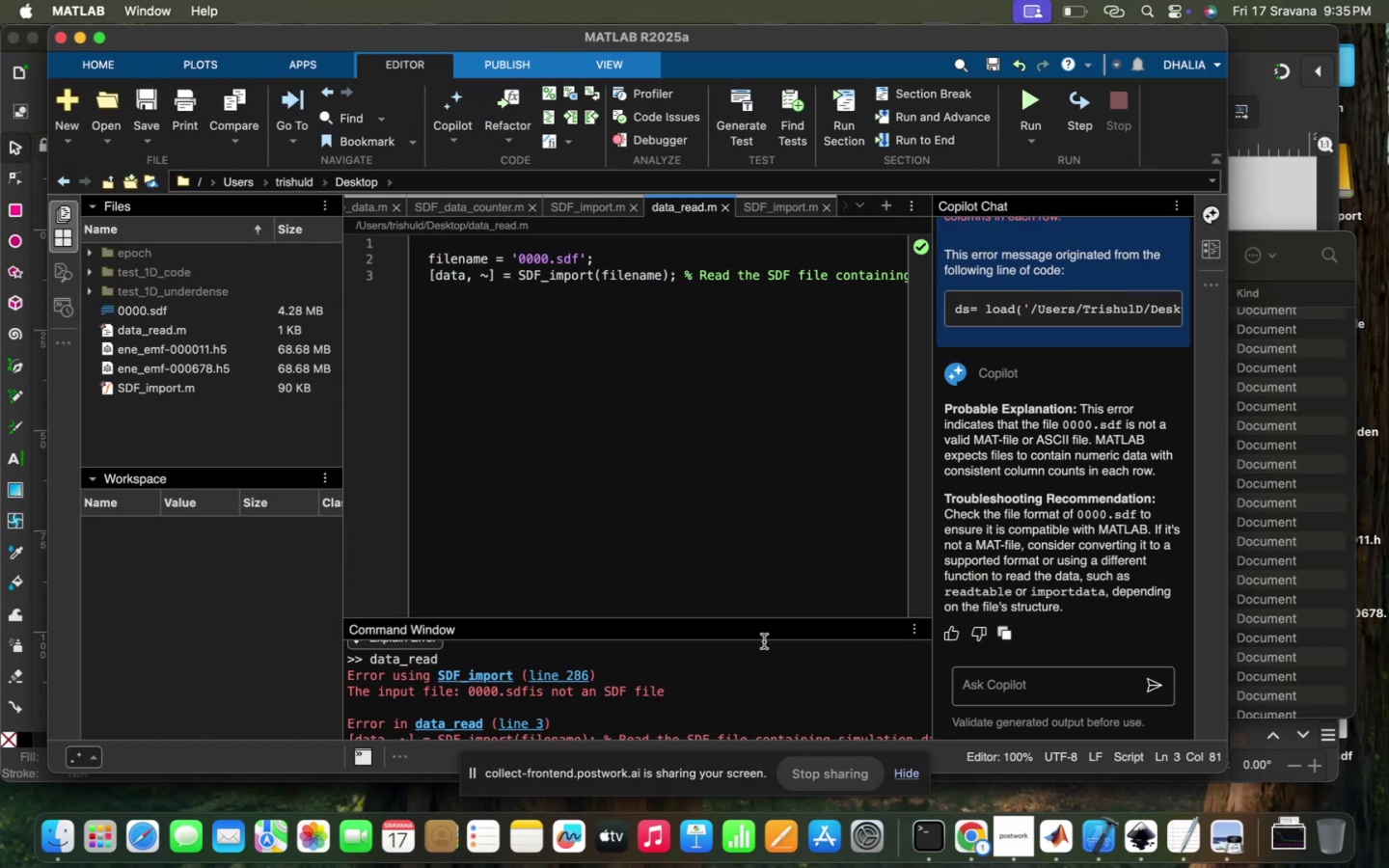 
scroll: coordinate [731, 679], scroll_direction: down, amount: 228.0
 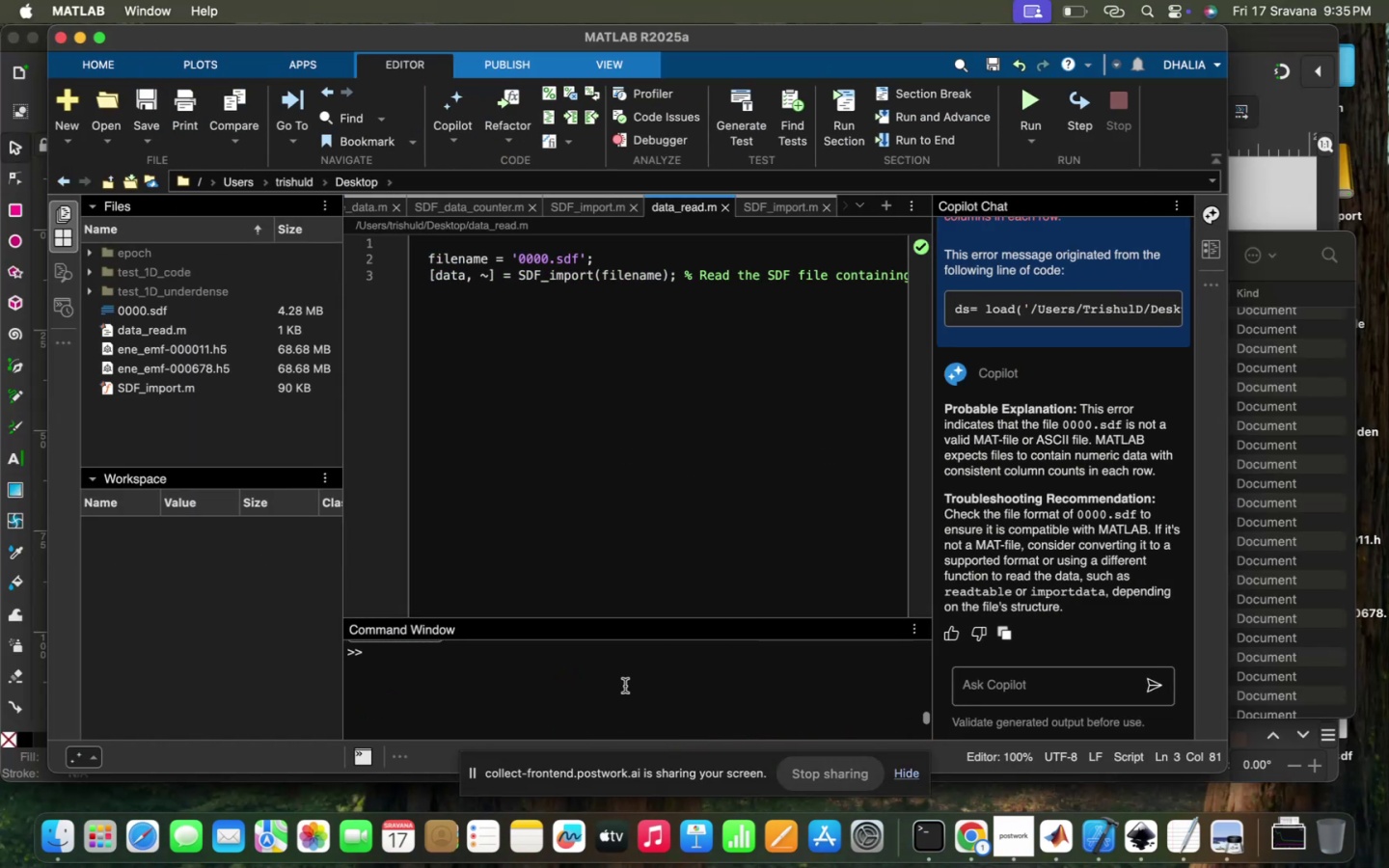 
left_click([625, 686])
 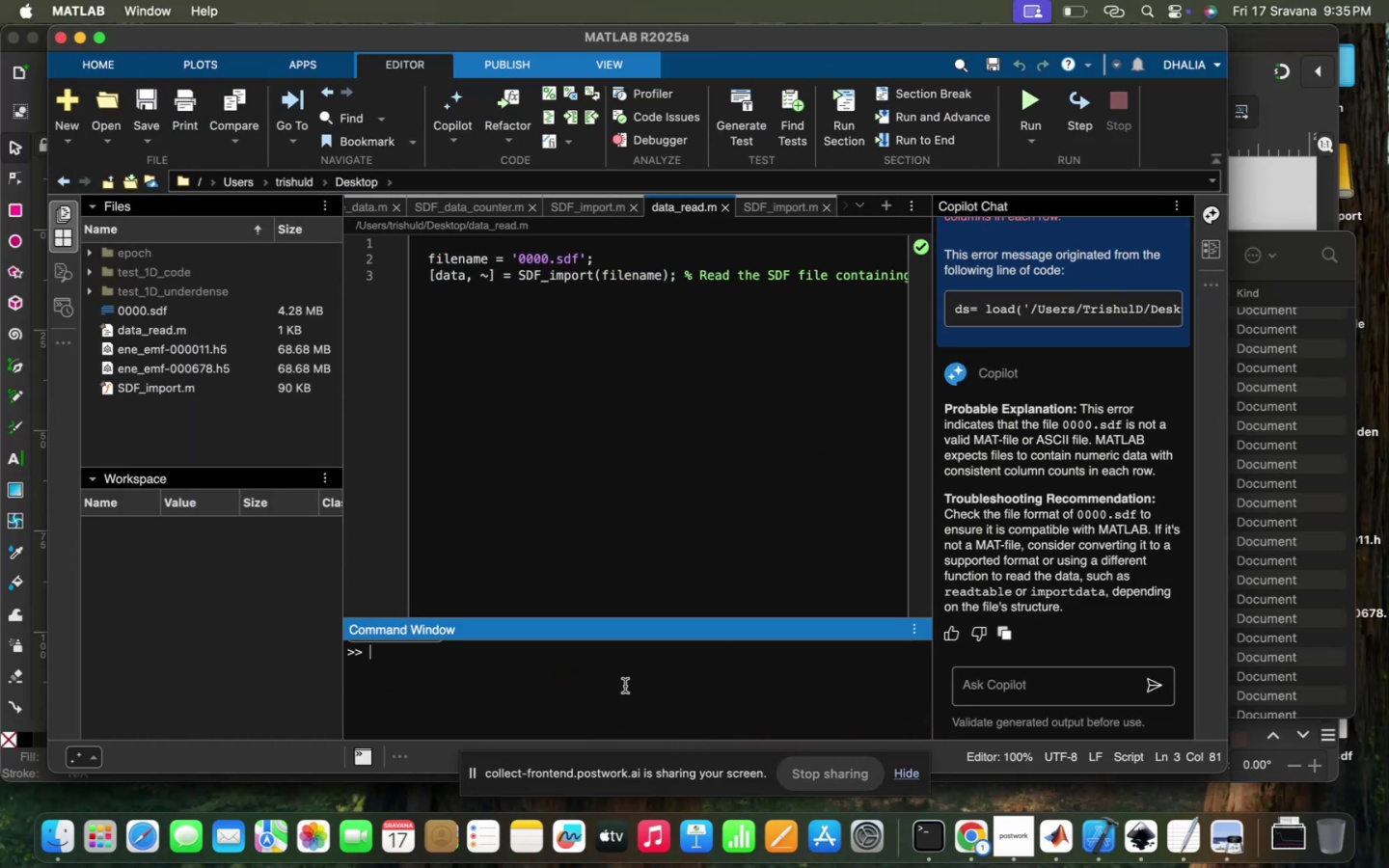 
type(help sdf)
 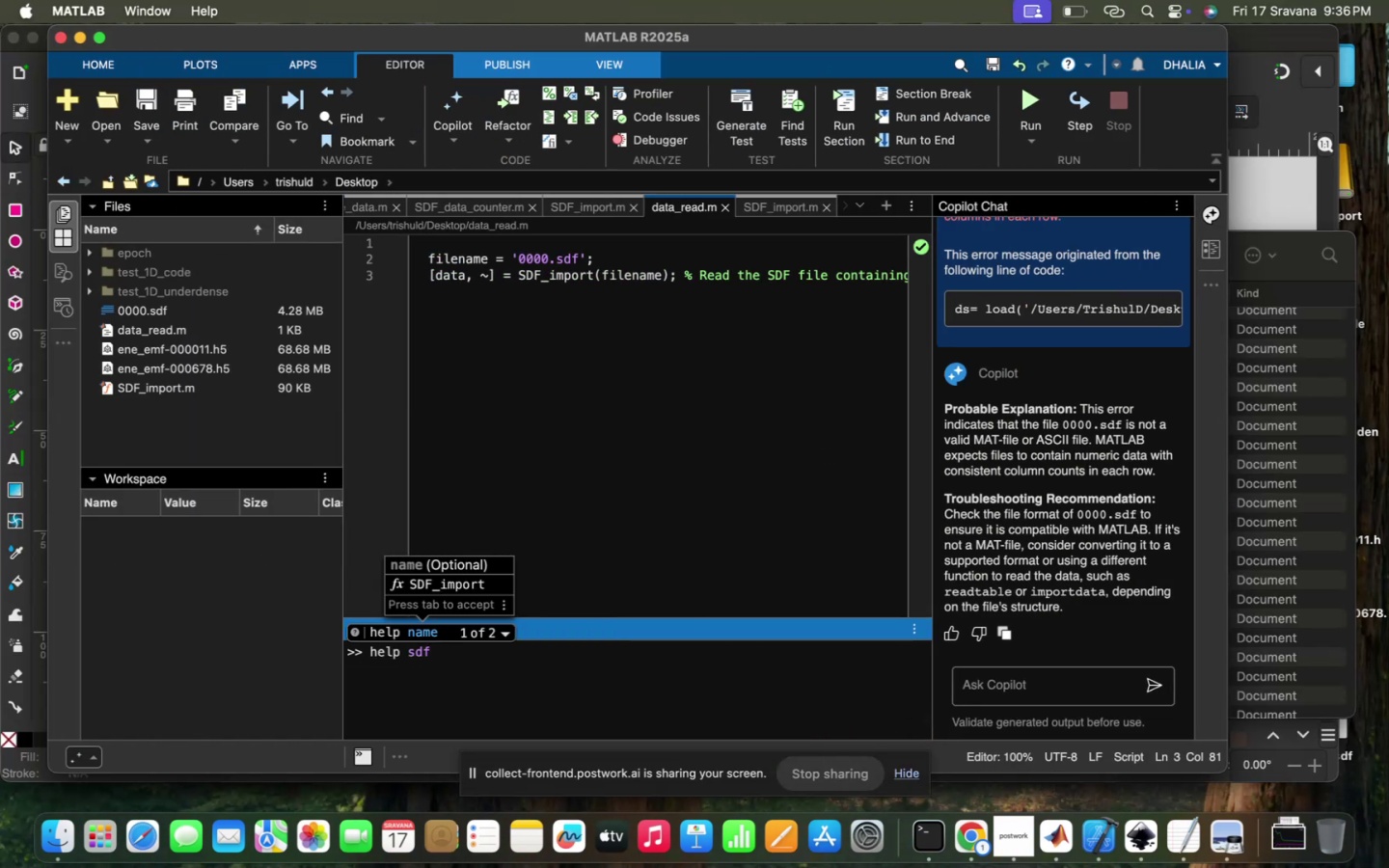 
key(Enter)
 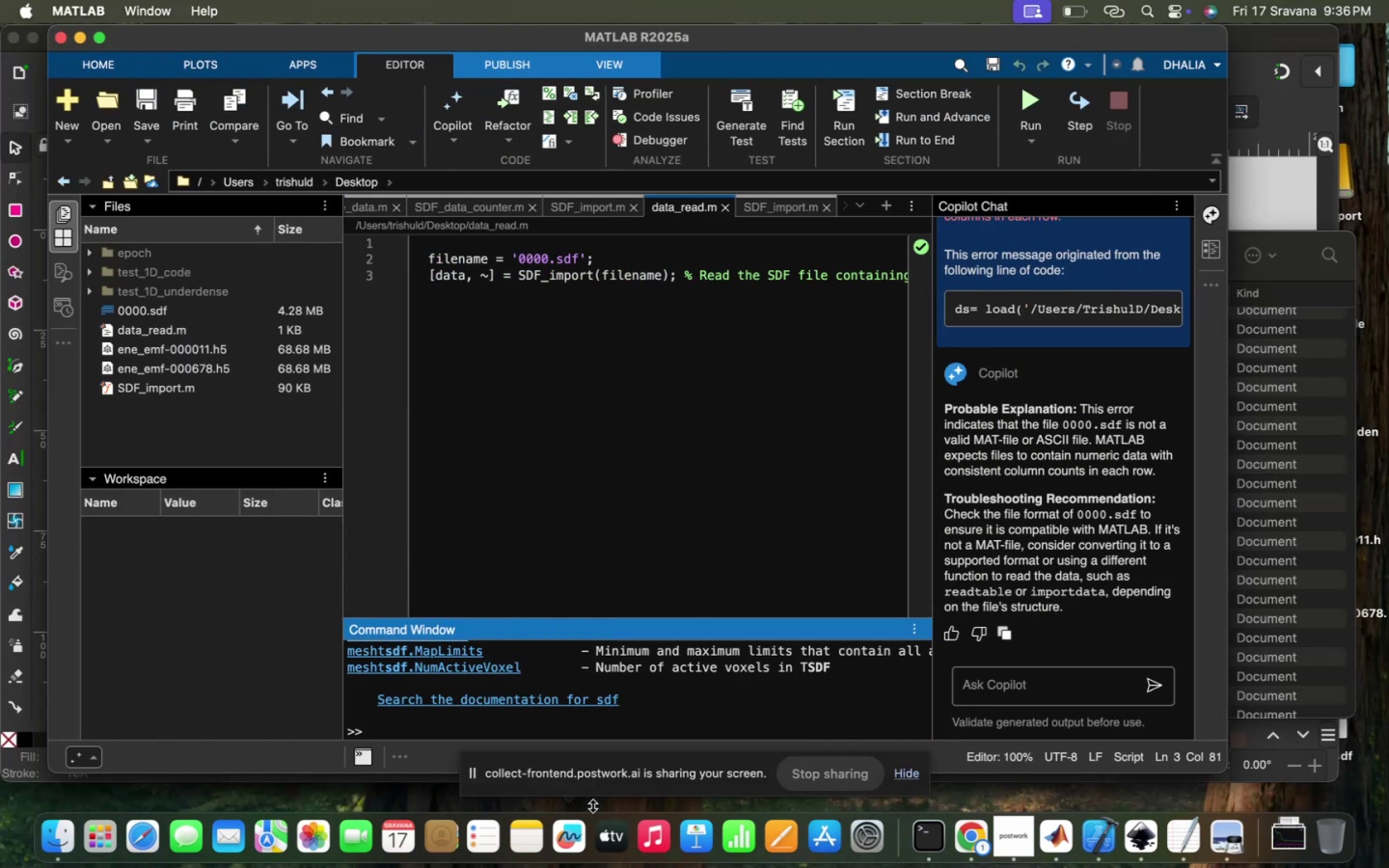 
scroll: coordinate [636, 675], scroll_direction: up, amount: 21.0
 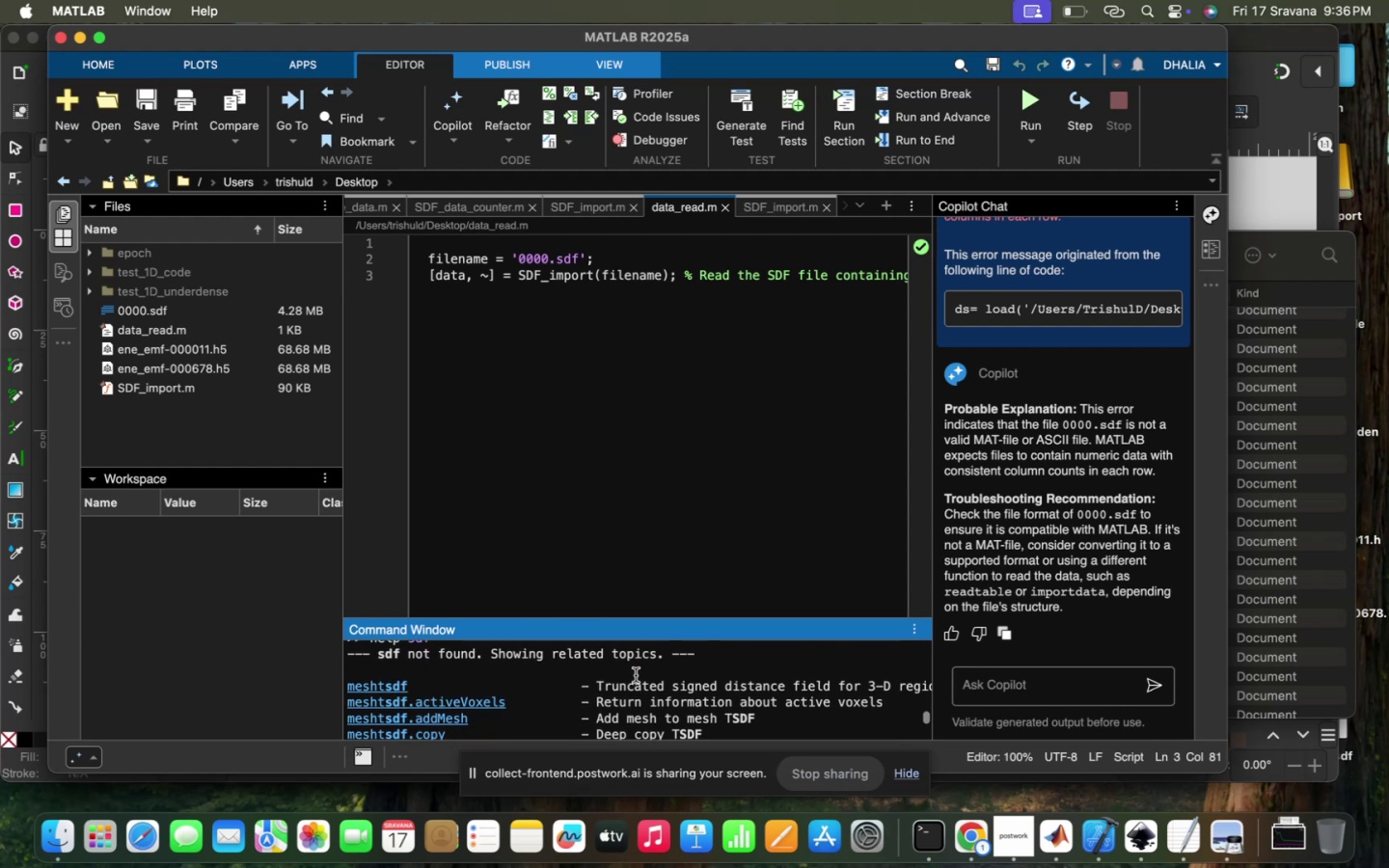 
scroll: coordinate [662, 685], scroll_direction: down, amount: 5.0
 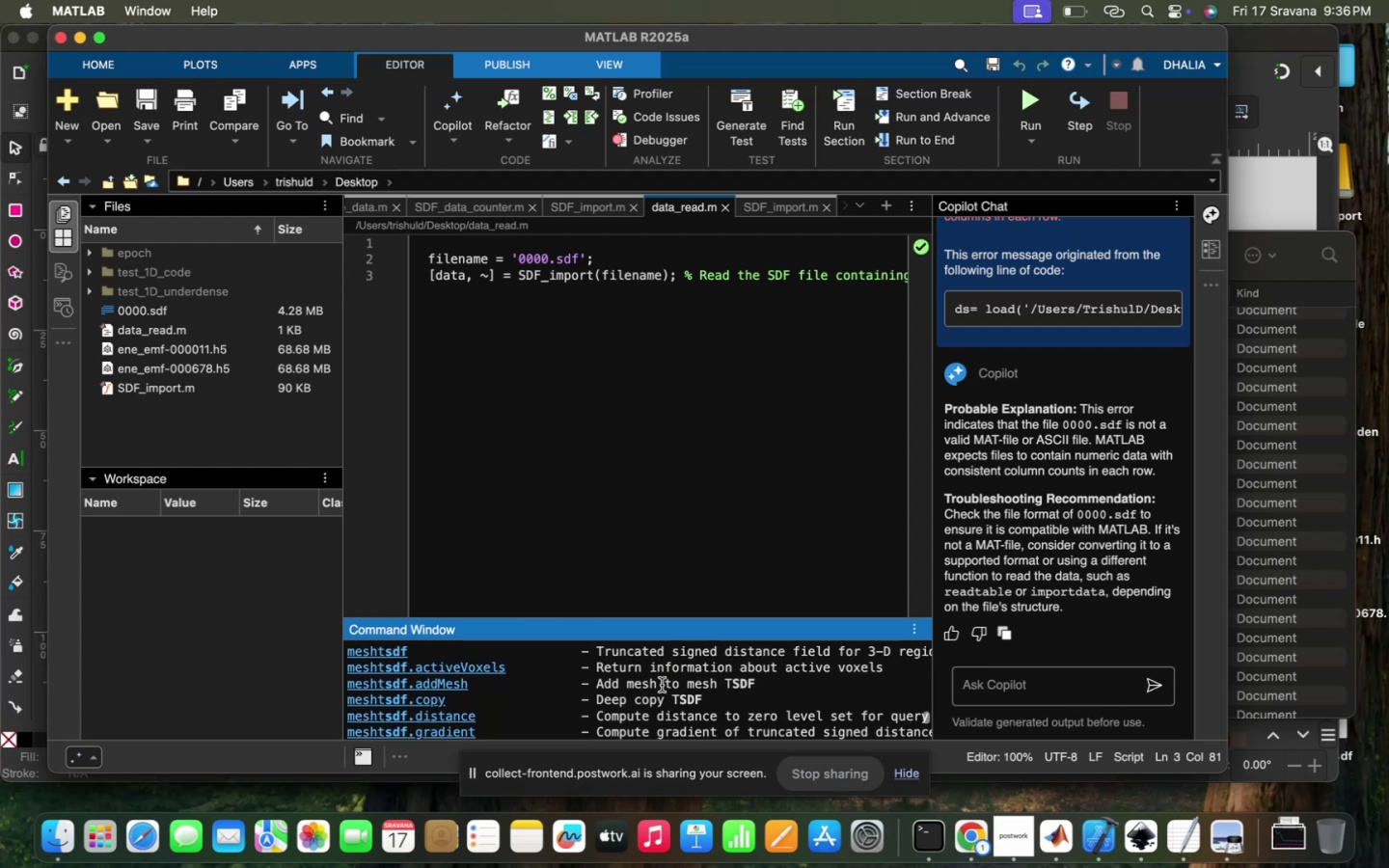 
scroll: coordinate [662, 685], scroll_direction: up, amount: 8.0
 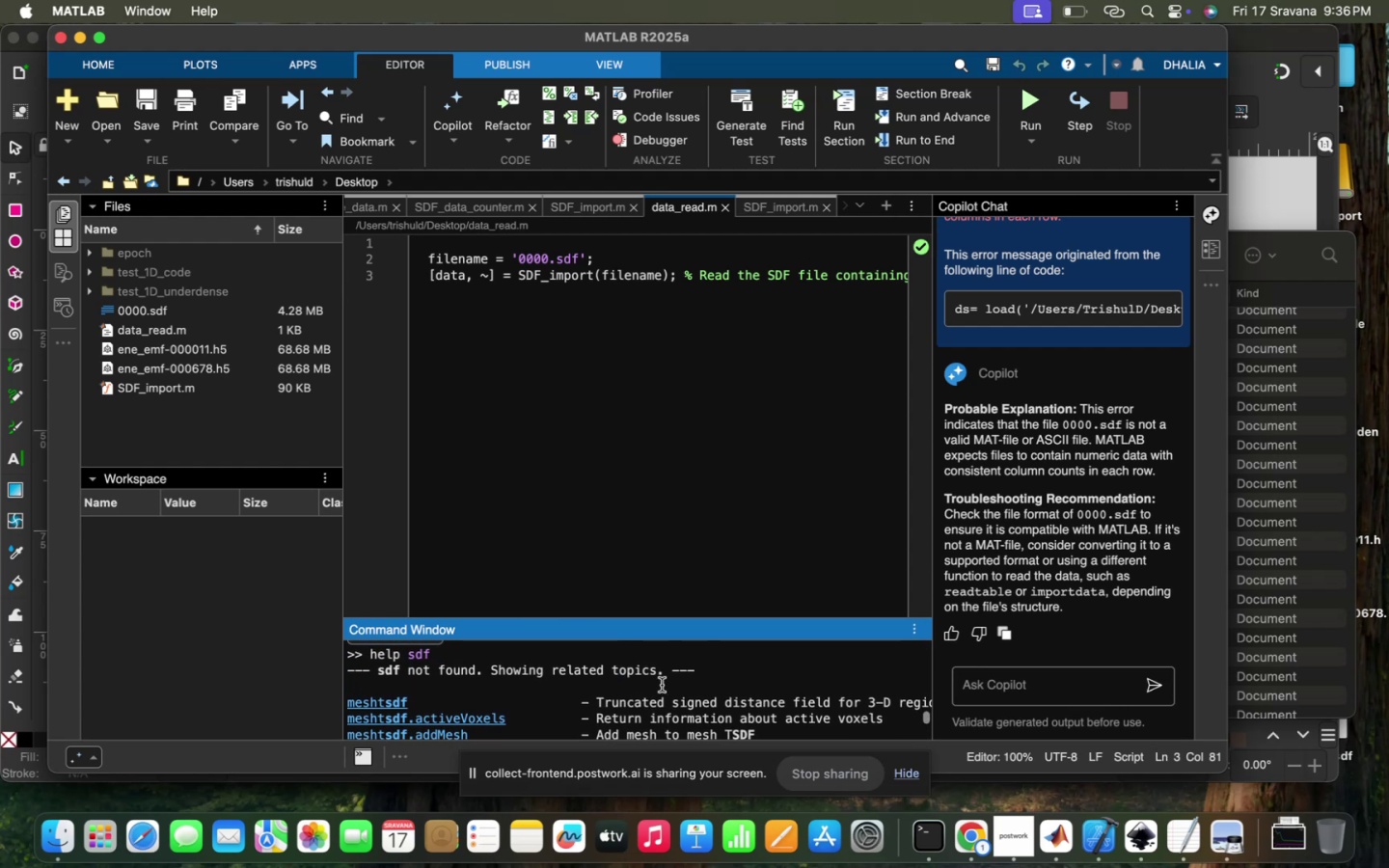 
scroll: coordinate [662, 685], scroll_direction: down, amount: 53.0
 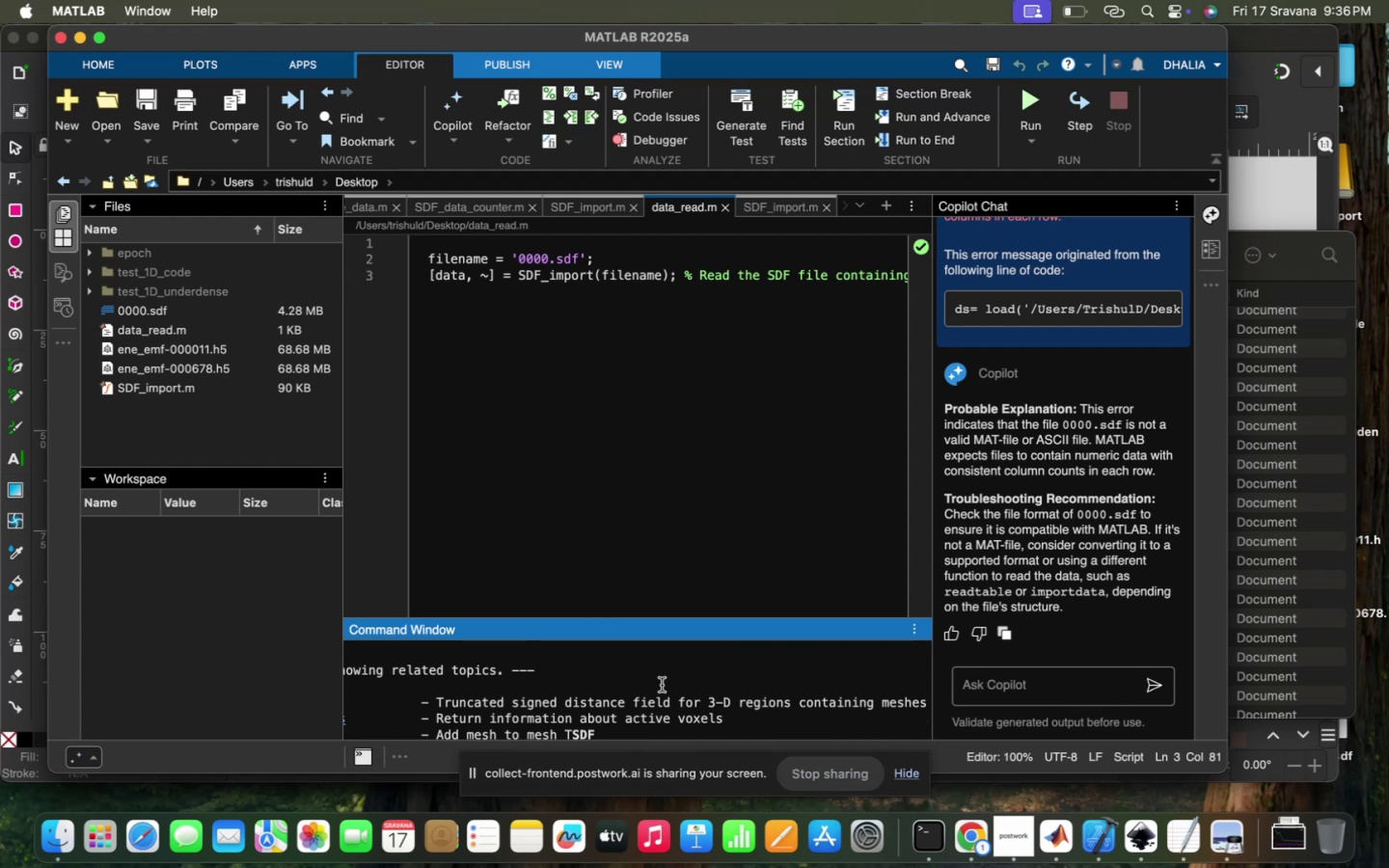 
wait(26.79)
 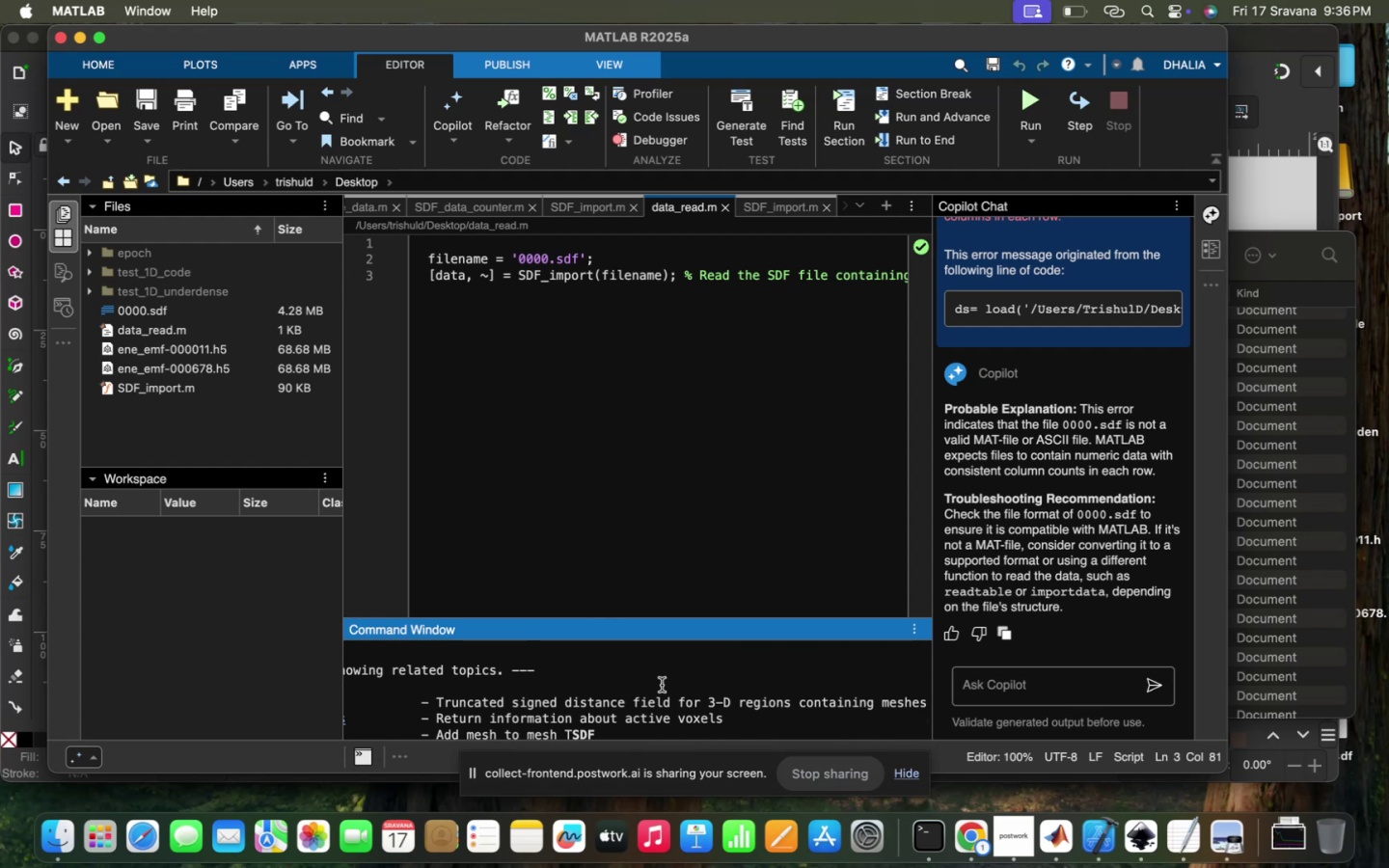 
scroll: coordinate [702, 508], scroll_direction: up, amount: 148.0
 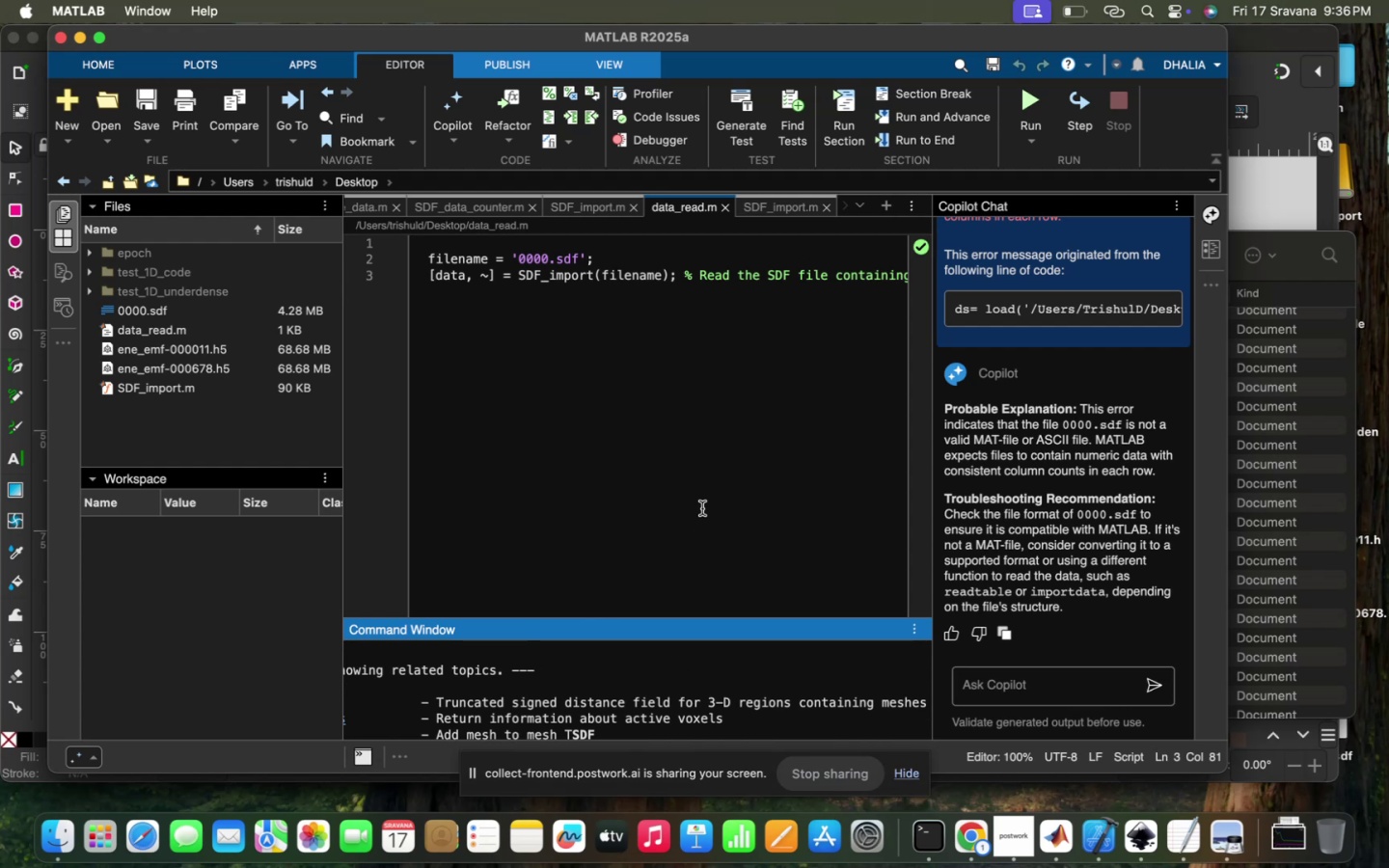 
left_click([702, 508])
 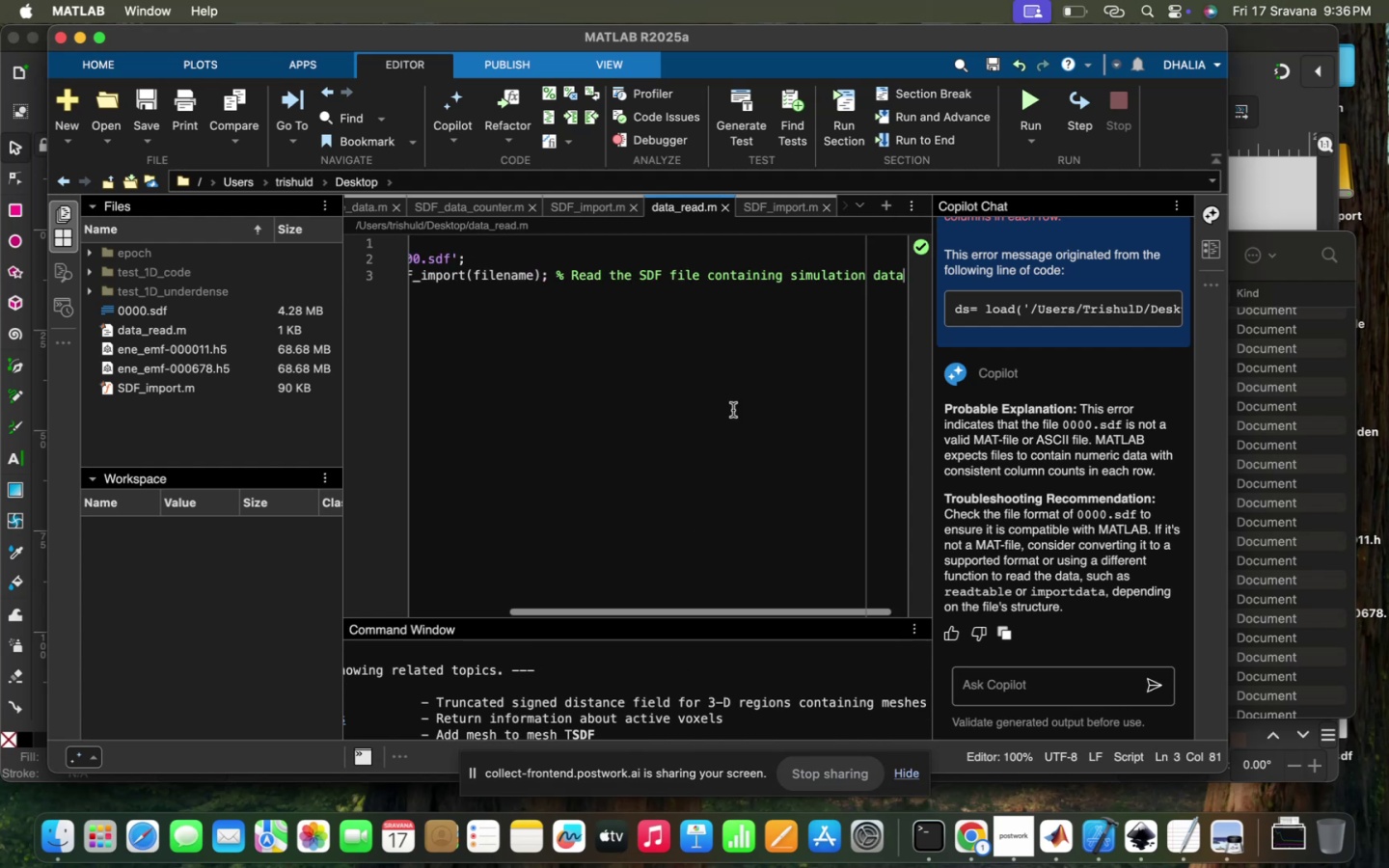 
scroll: coordinate [704, 306], scroll_direction: up, amount: 636.0
 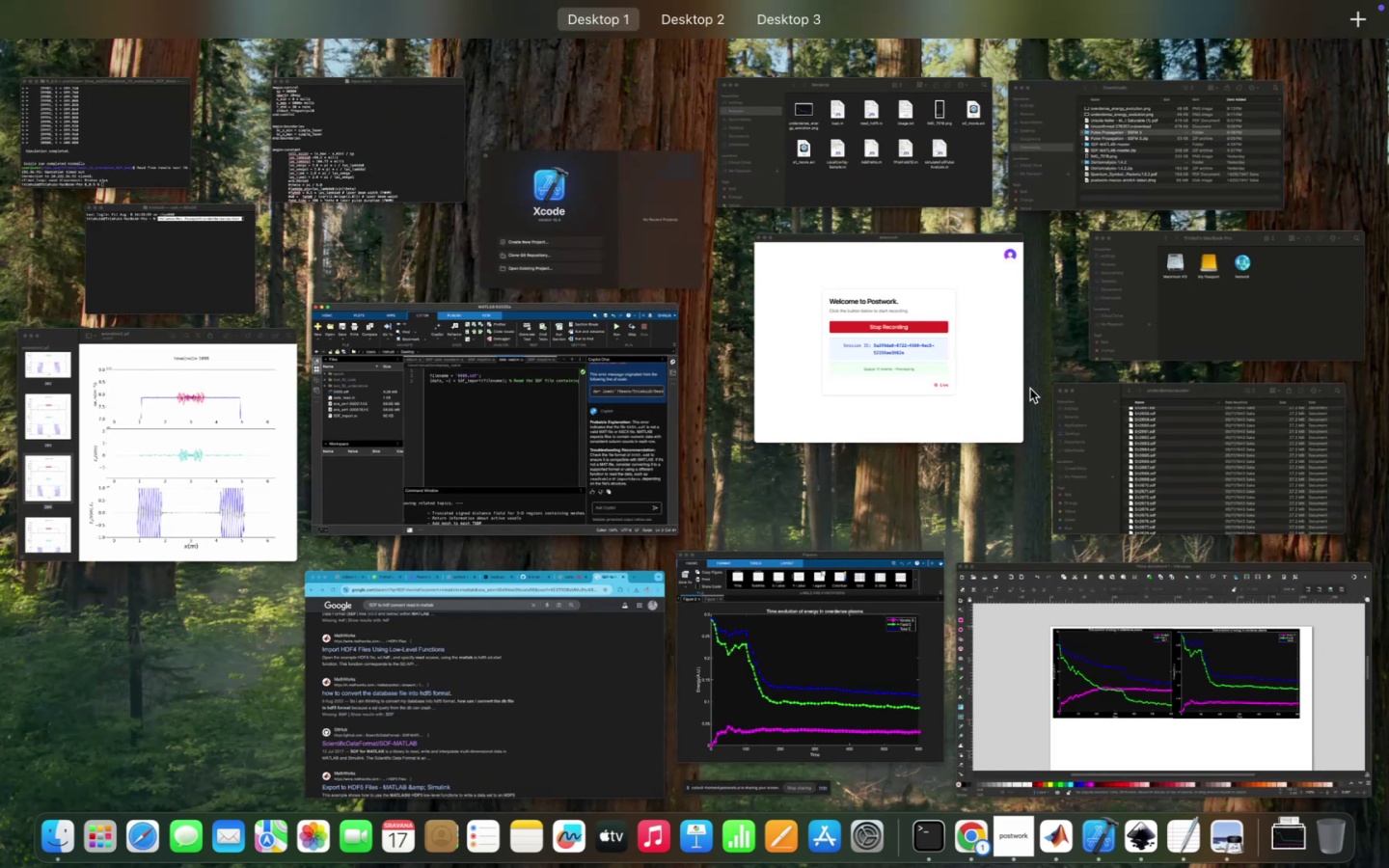 
wait(5.91)
 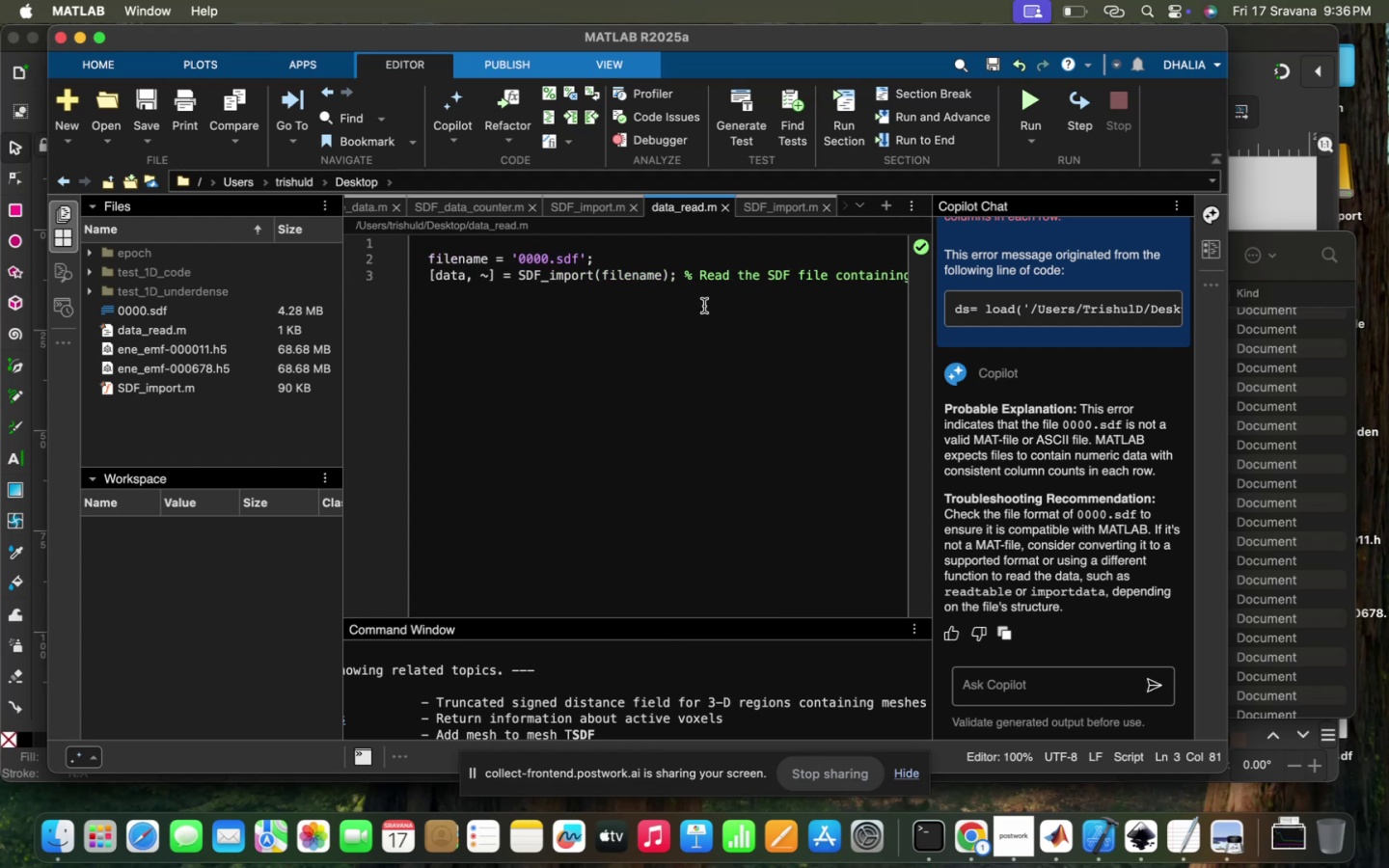 
mouse_move([905, 246])
 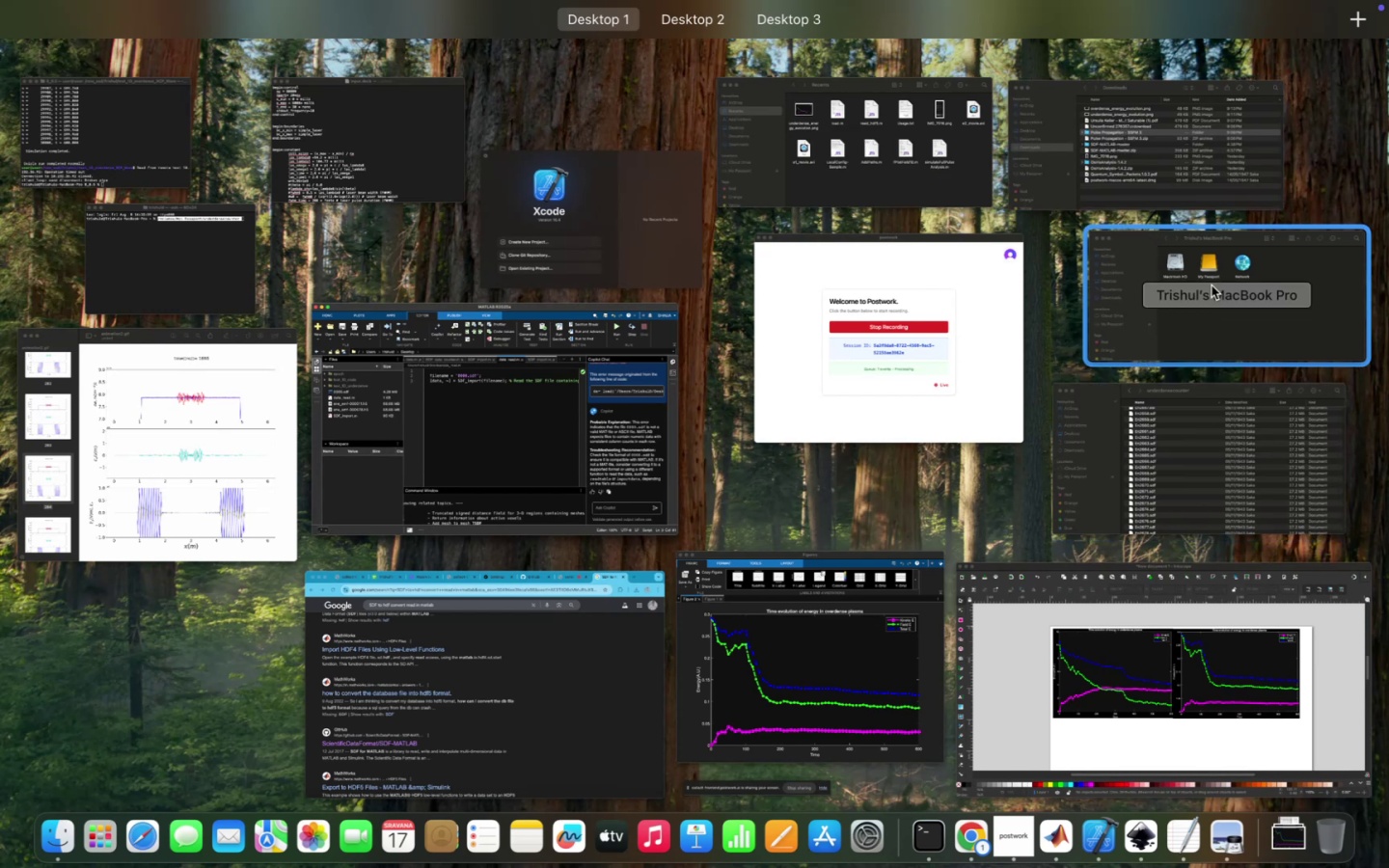 
wait(6.03)
 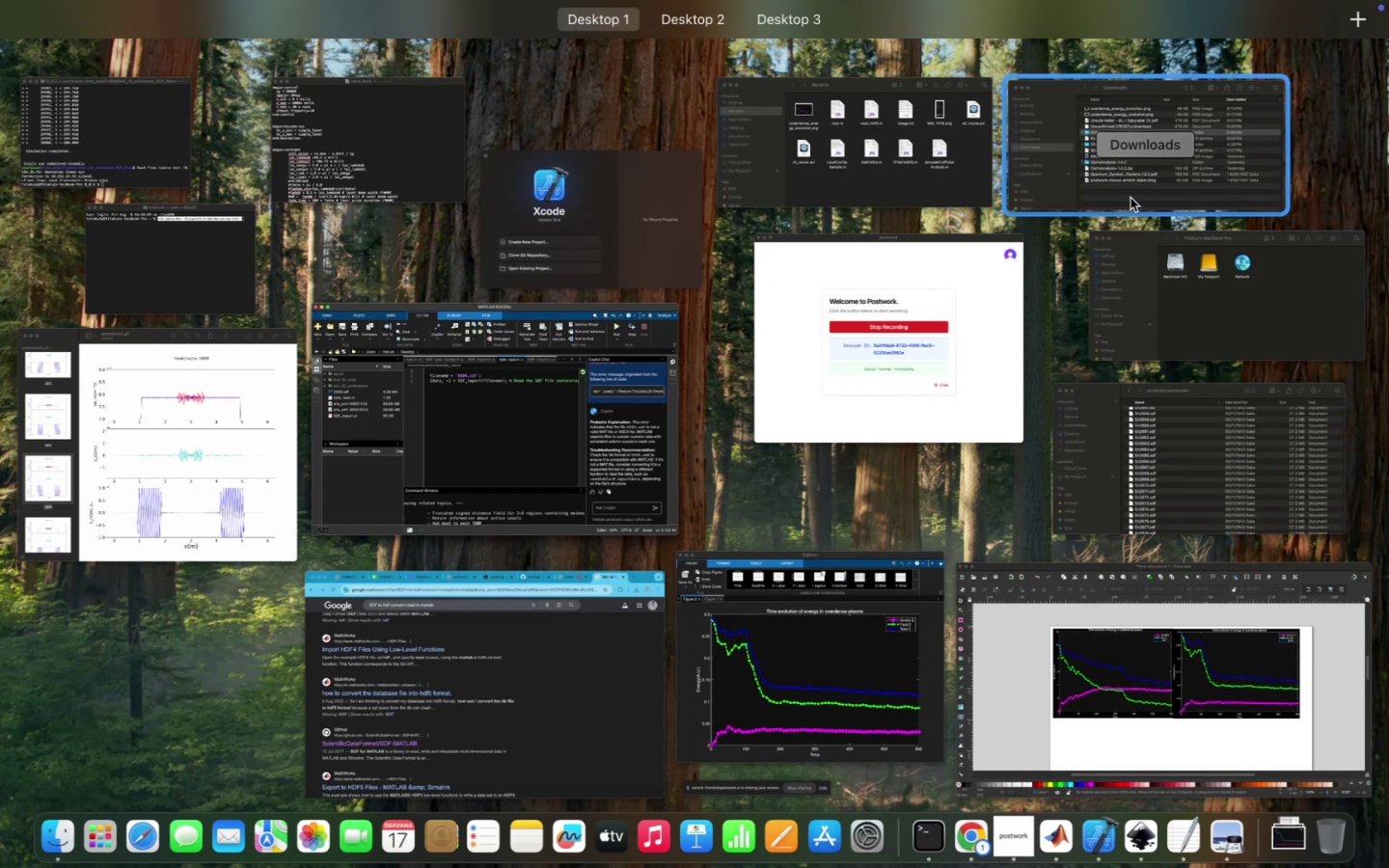 
left_click([1193, 136])
 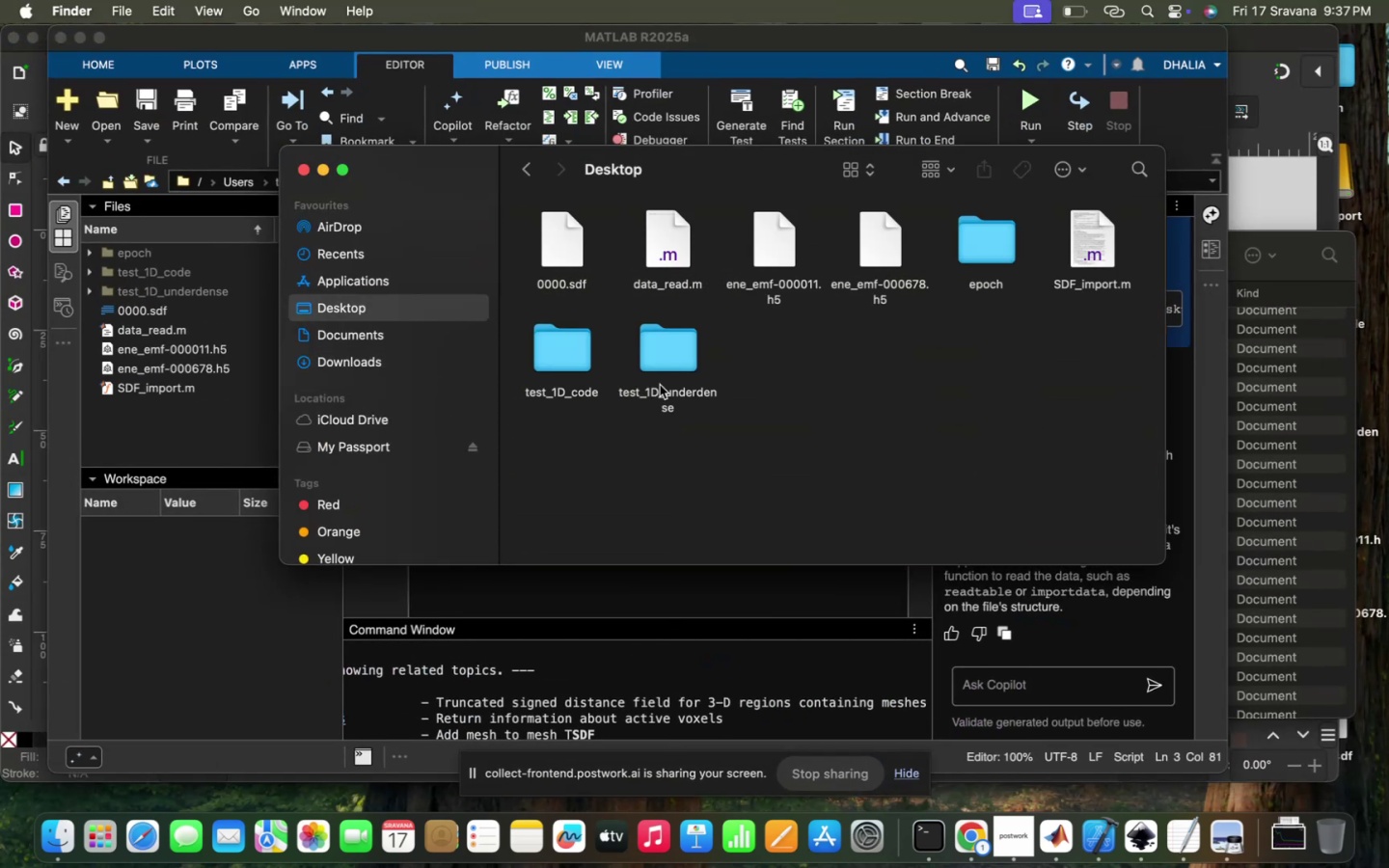 
left_click_drag(start_coordinate=[578, 237], to_coordinate=[477, 696])
 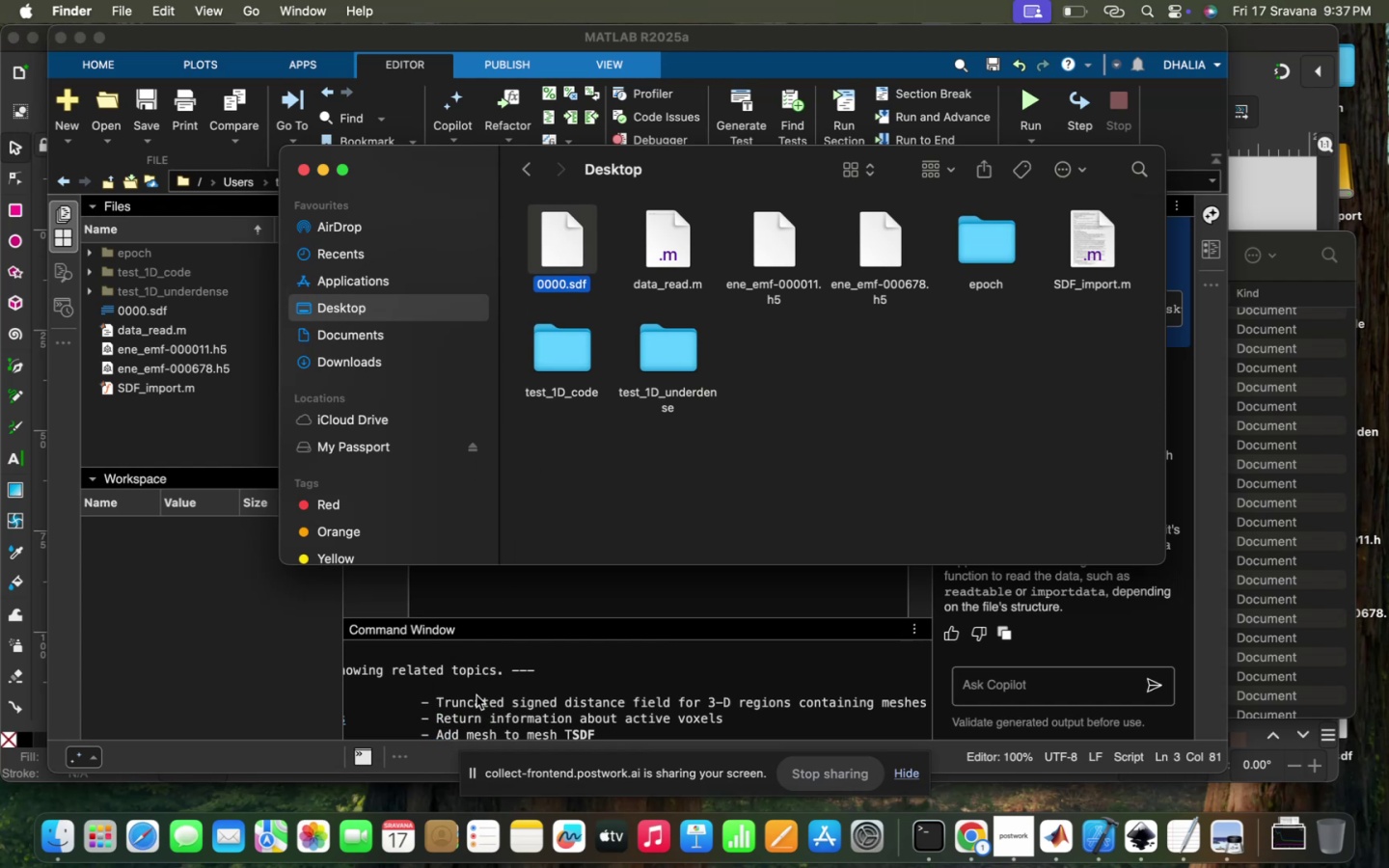 
left_click([477, 695])
 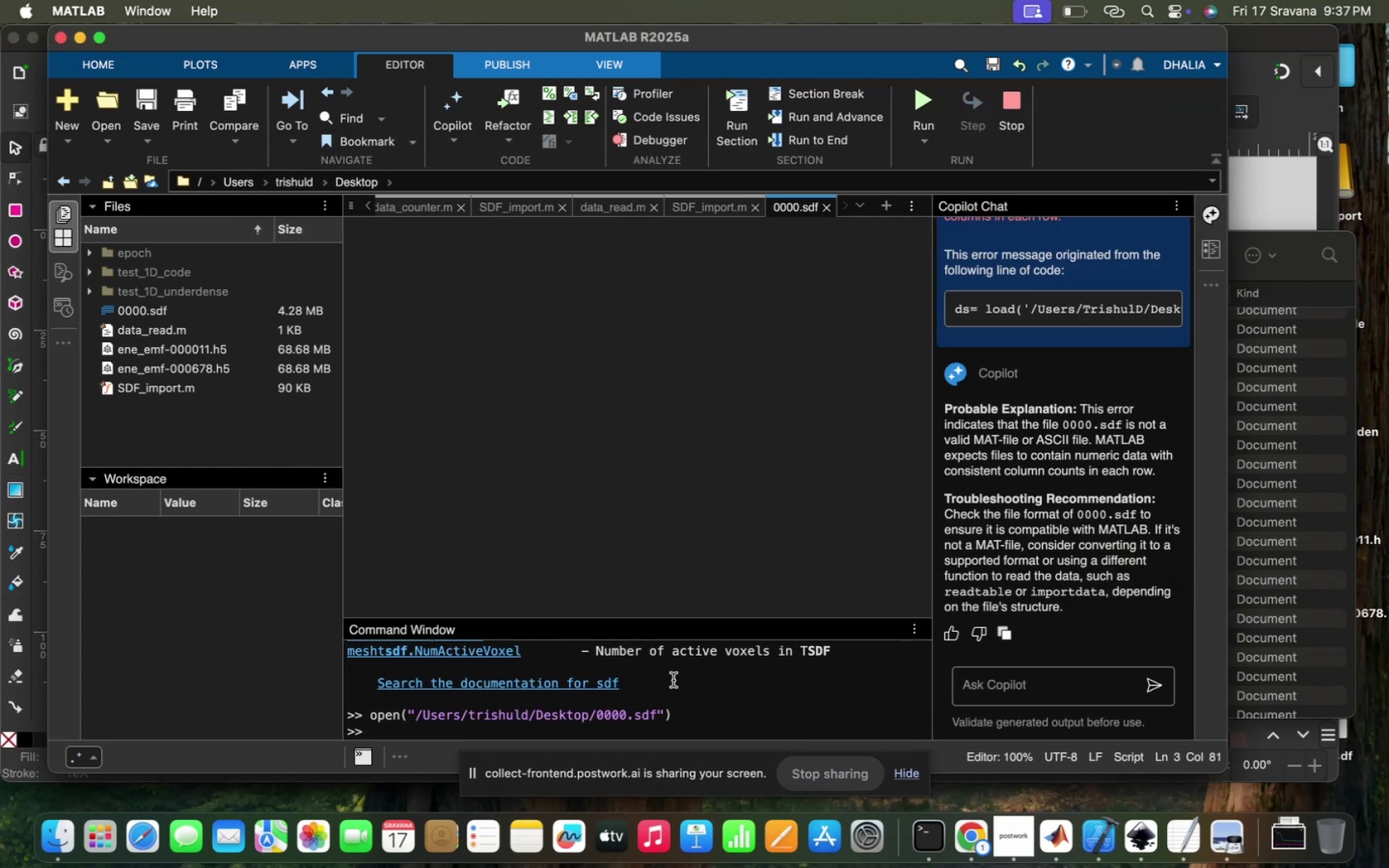 
scroll: coordinate [673, 680], scroll_direction: down, amount: 5.0
 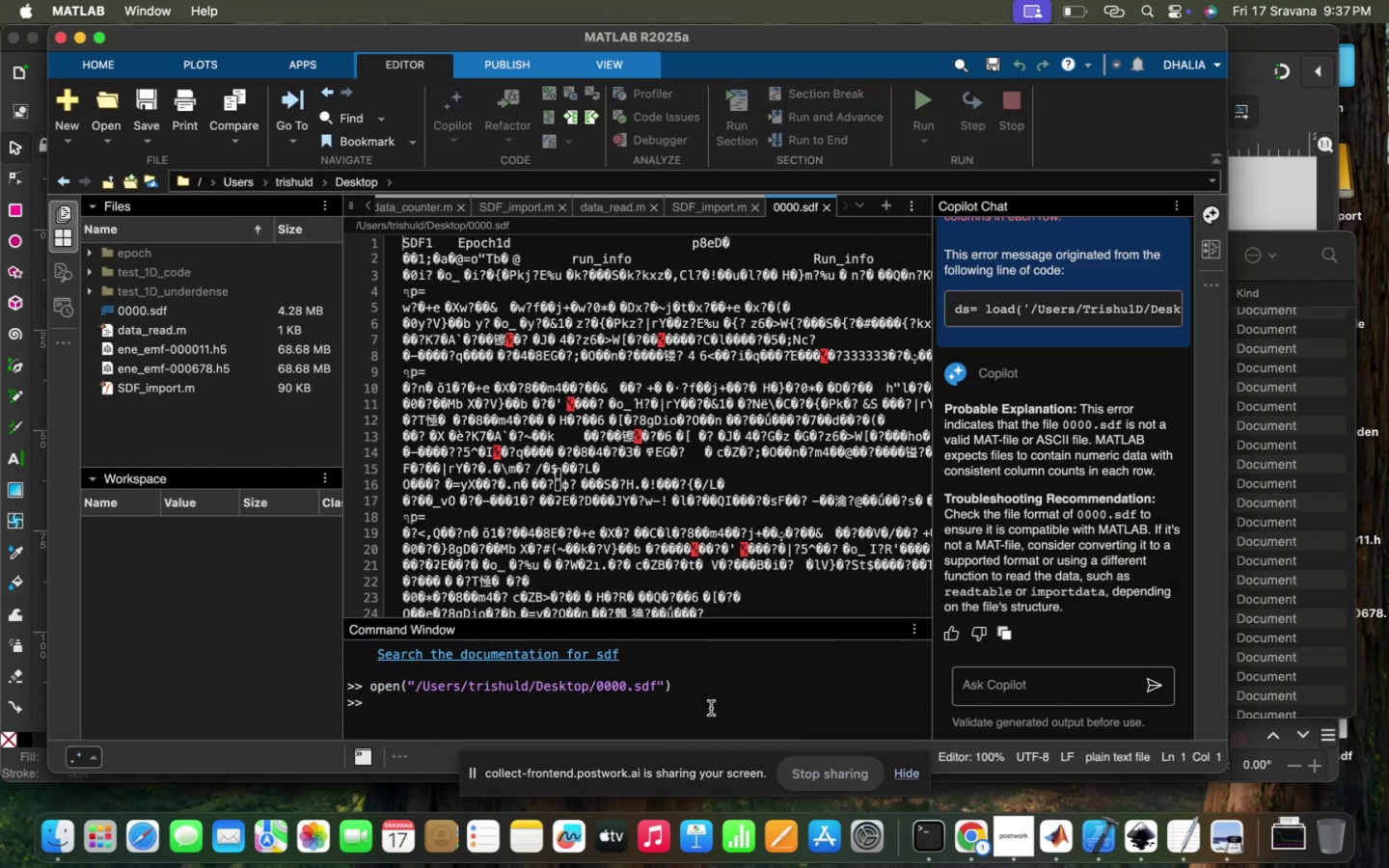 
wait(5.47)
 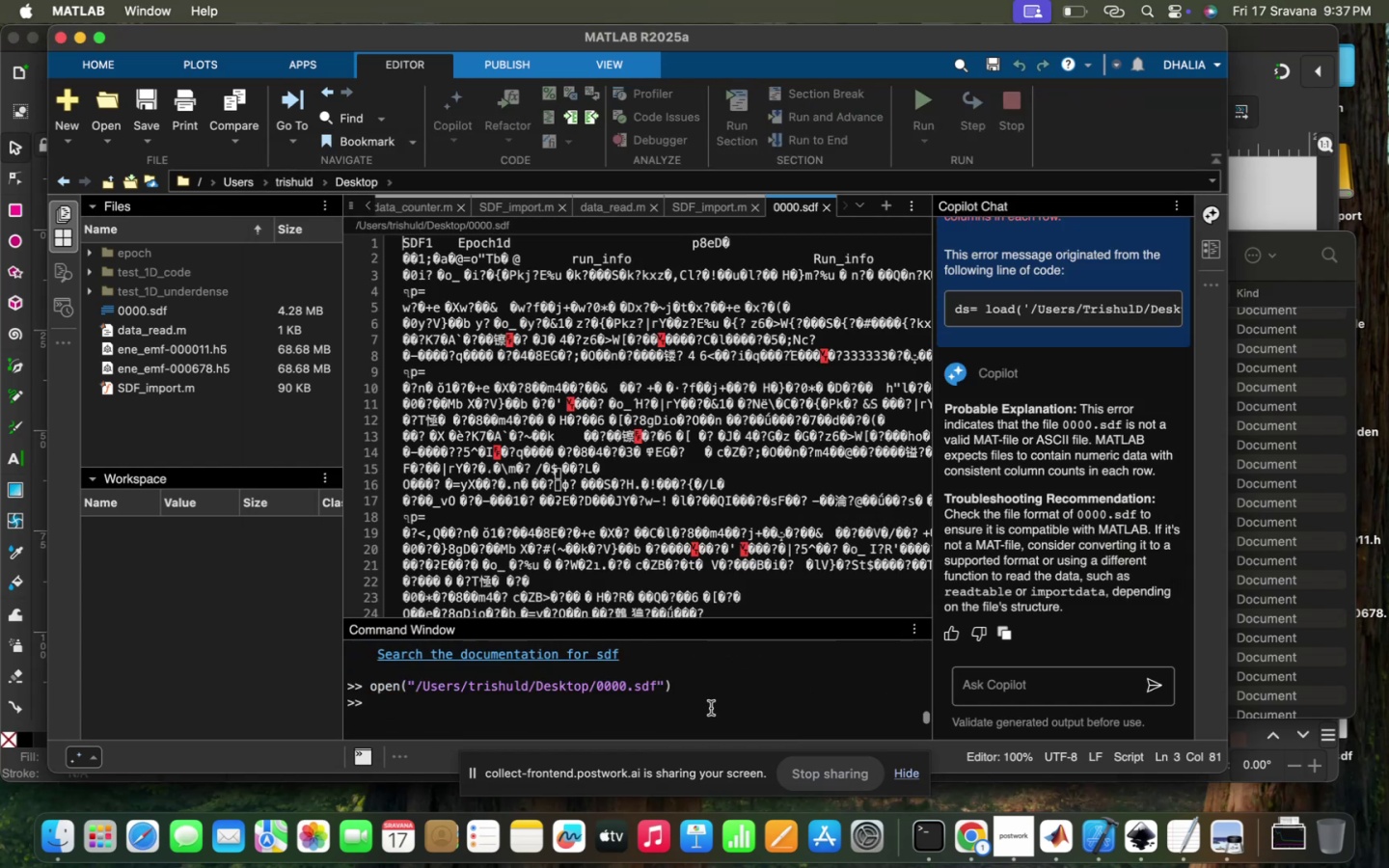 
scroll: coordinate [860, 425], scroll_direction: down, amount: 132.0
 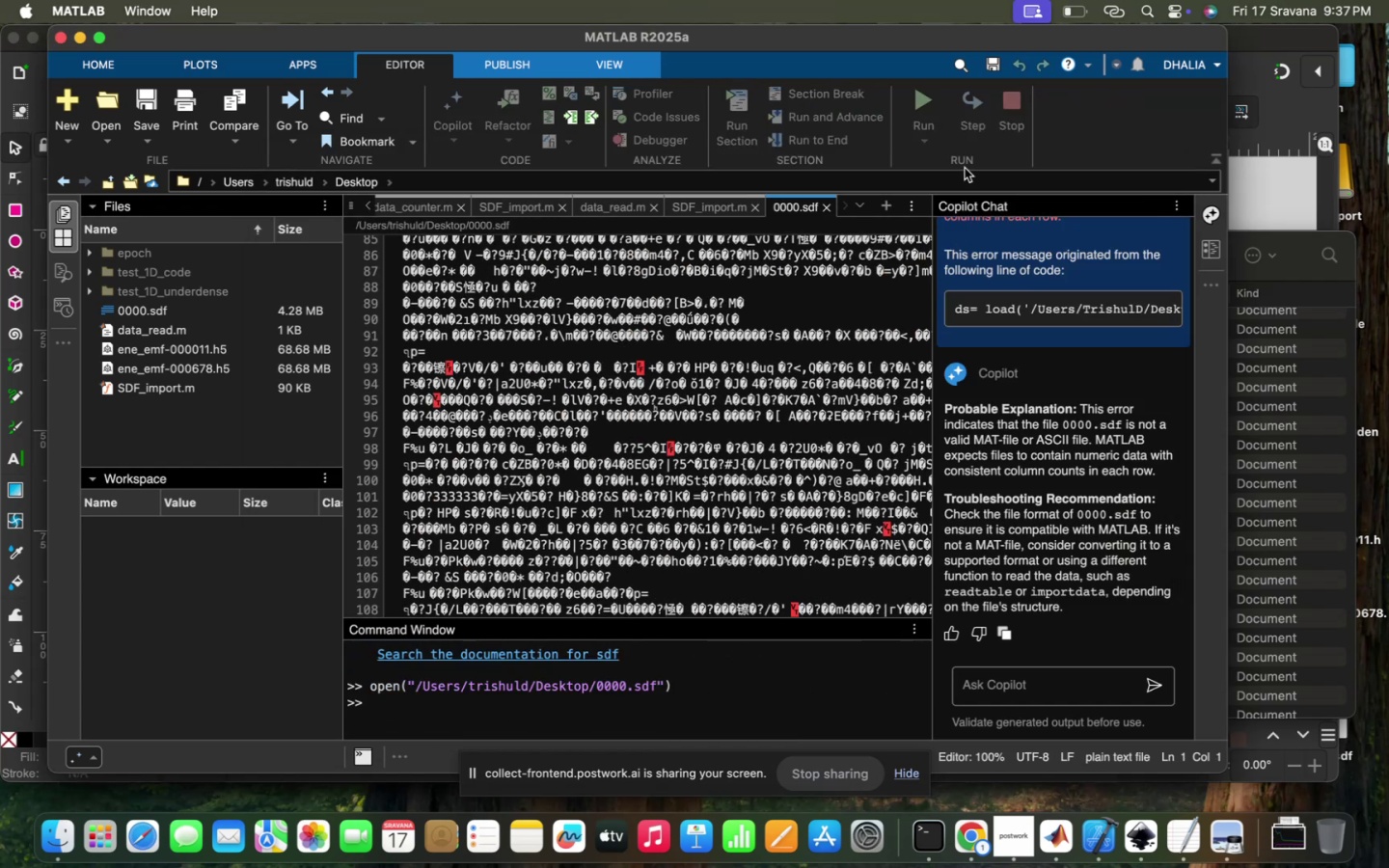 
left_click([939, 125])
 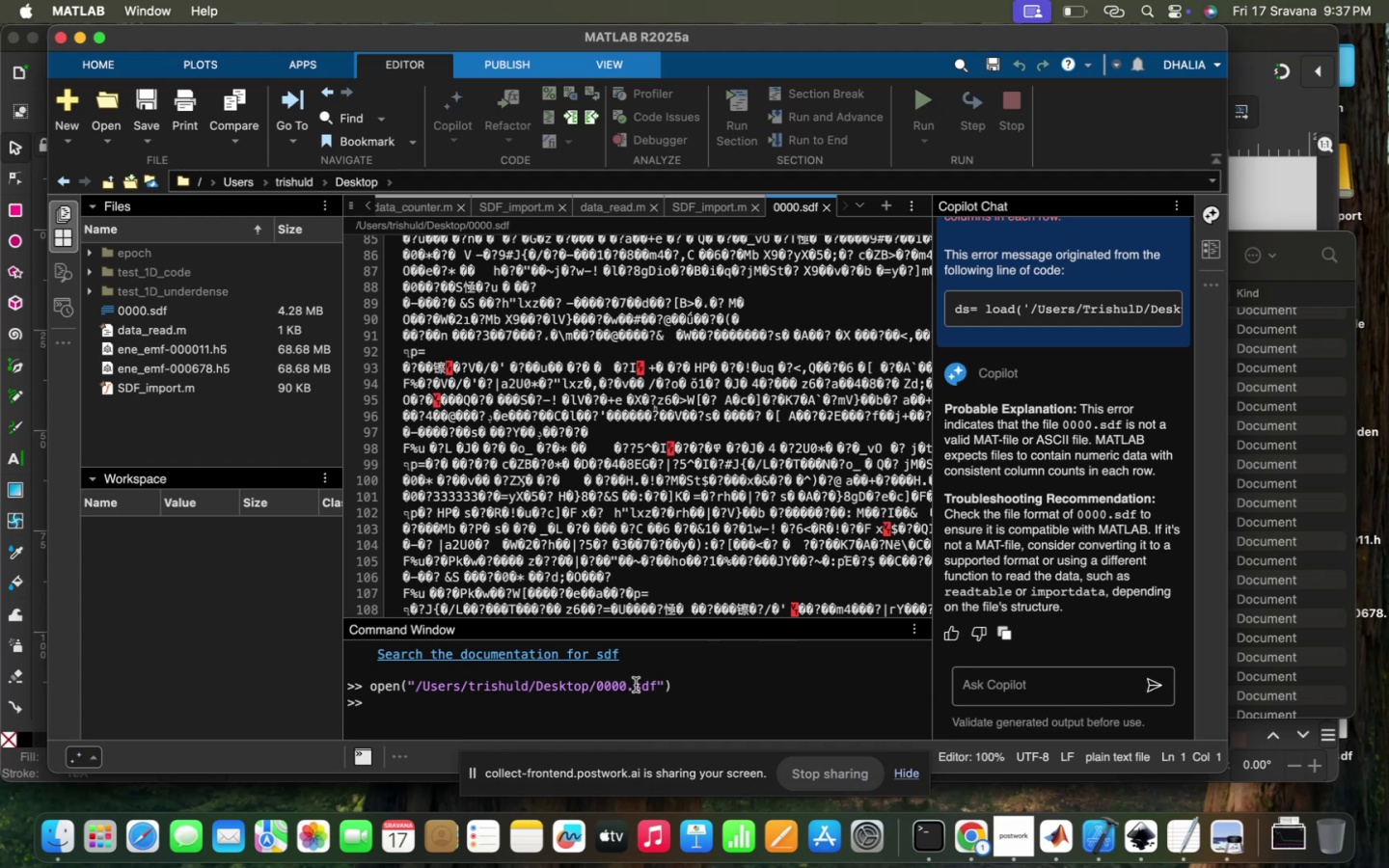 
left_click([678, 678])
 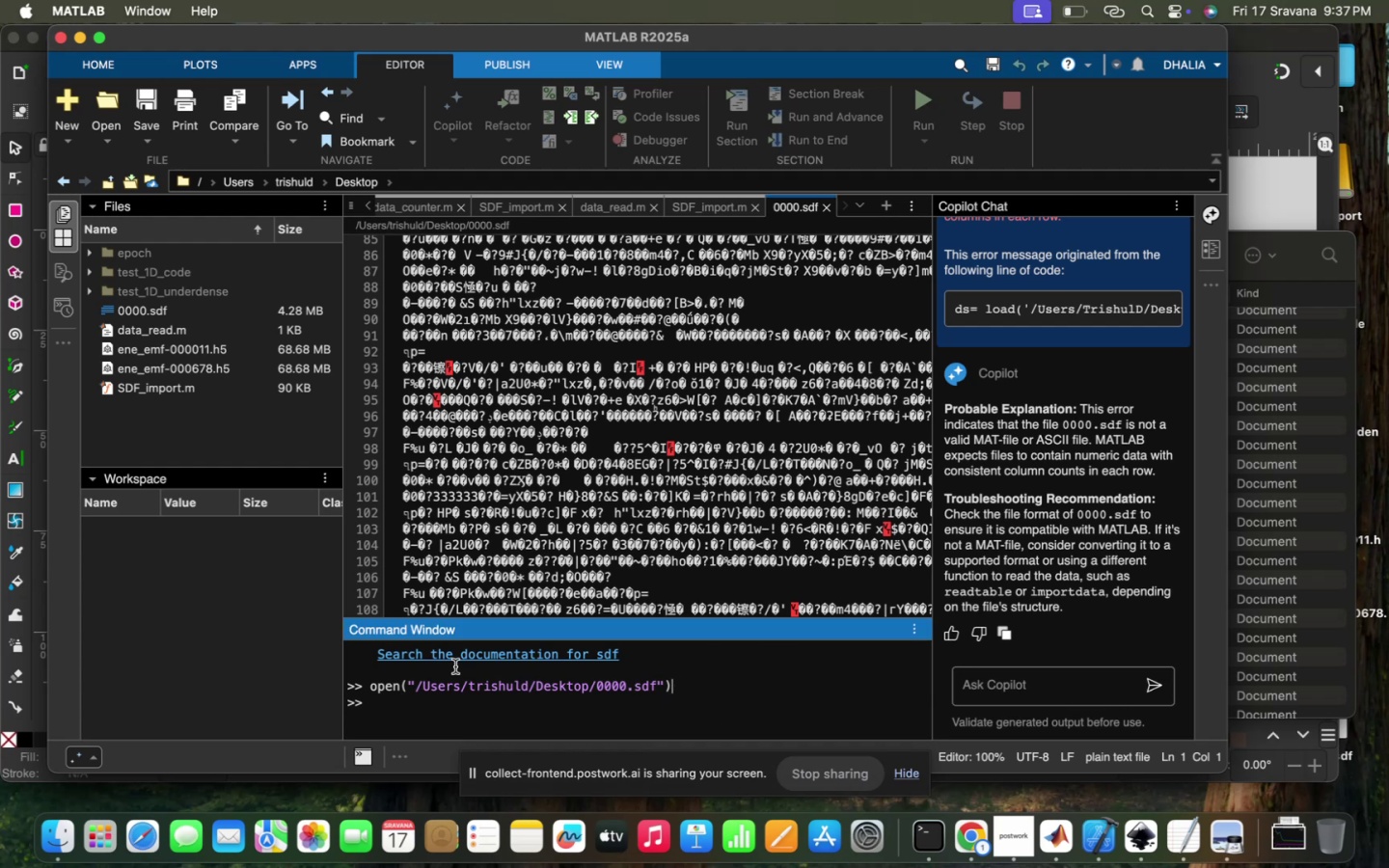 
left_click_drag(start_coordinate=[401, 681], to_coordinate=[368, 687])
 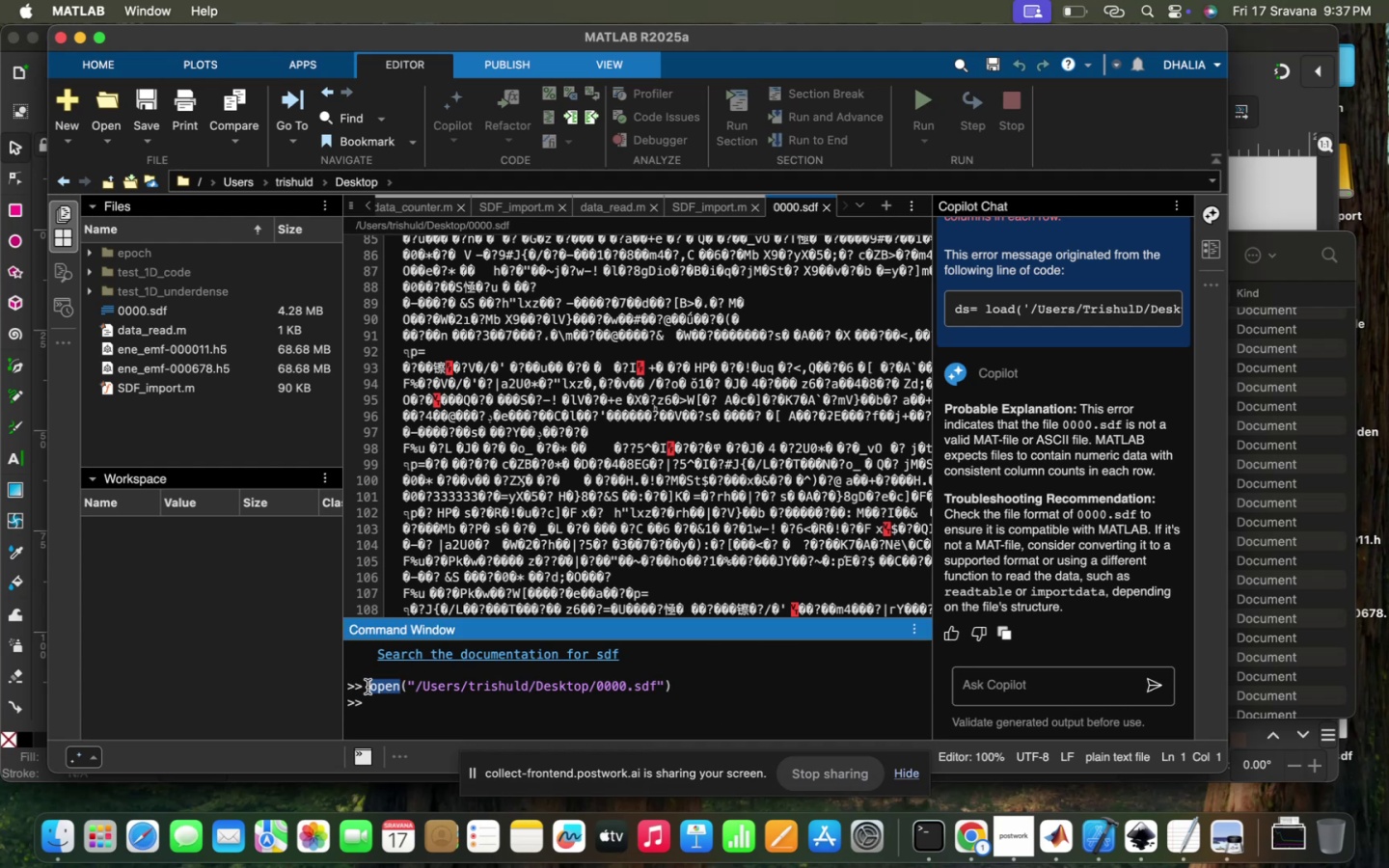 
type(import()
 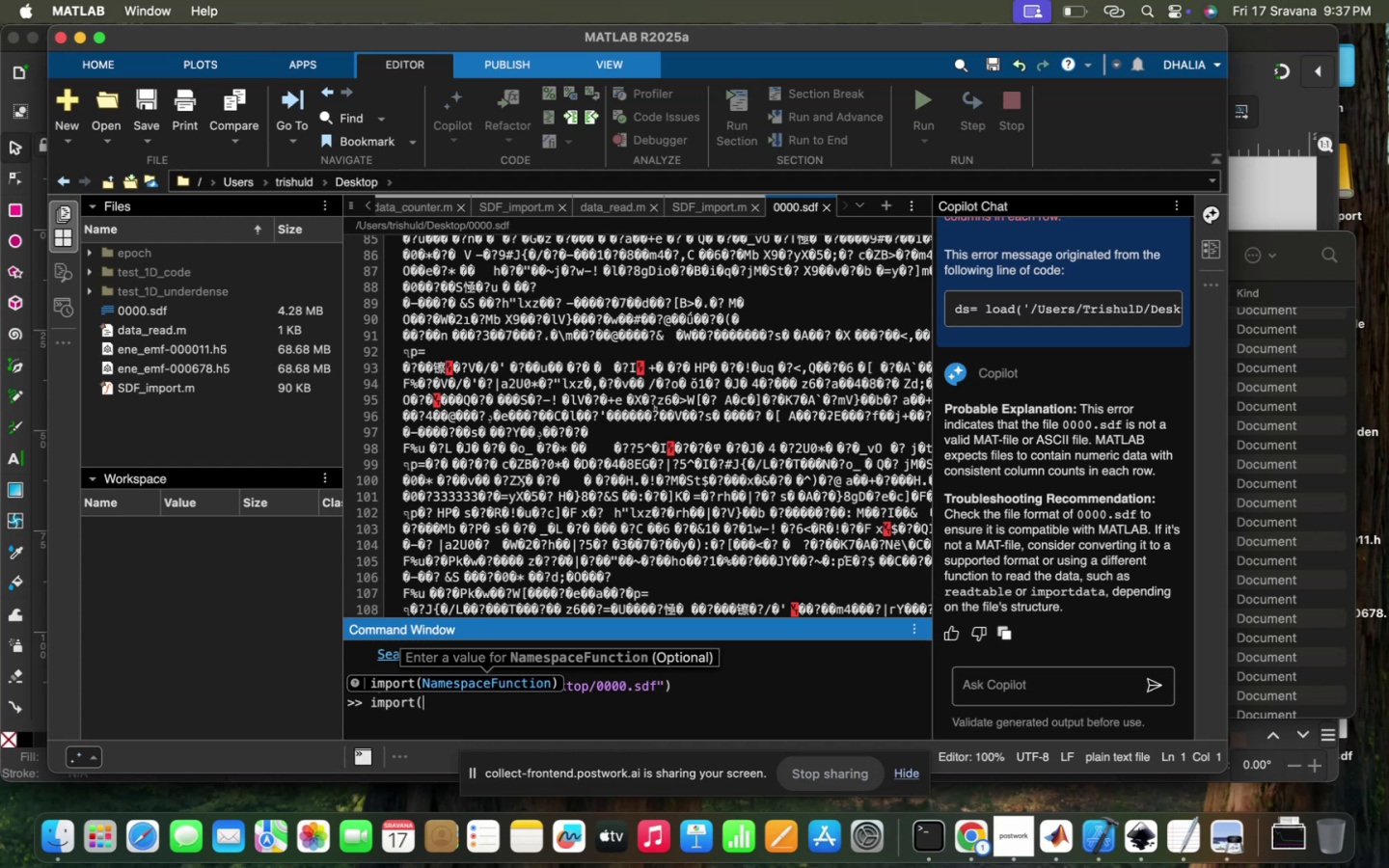 
left_click_drag(start_coordinate=[408, 686], to_coordinate=[676, 682])
 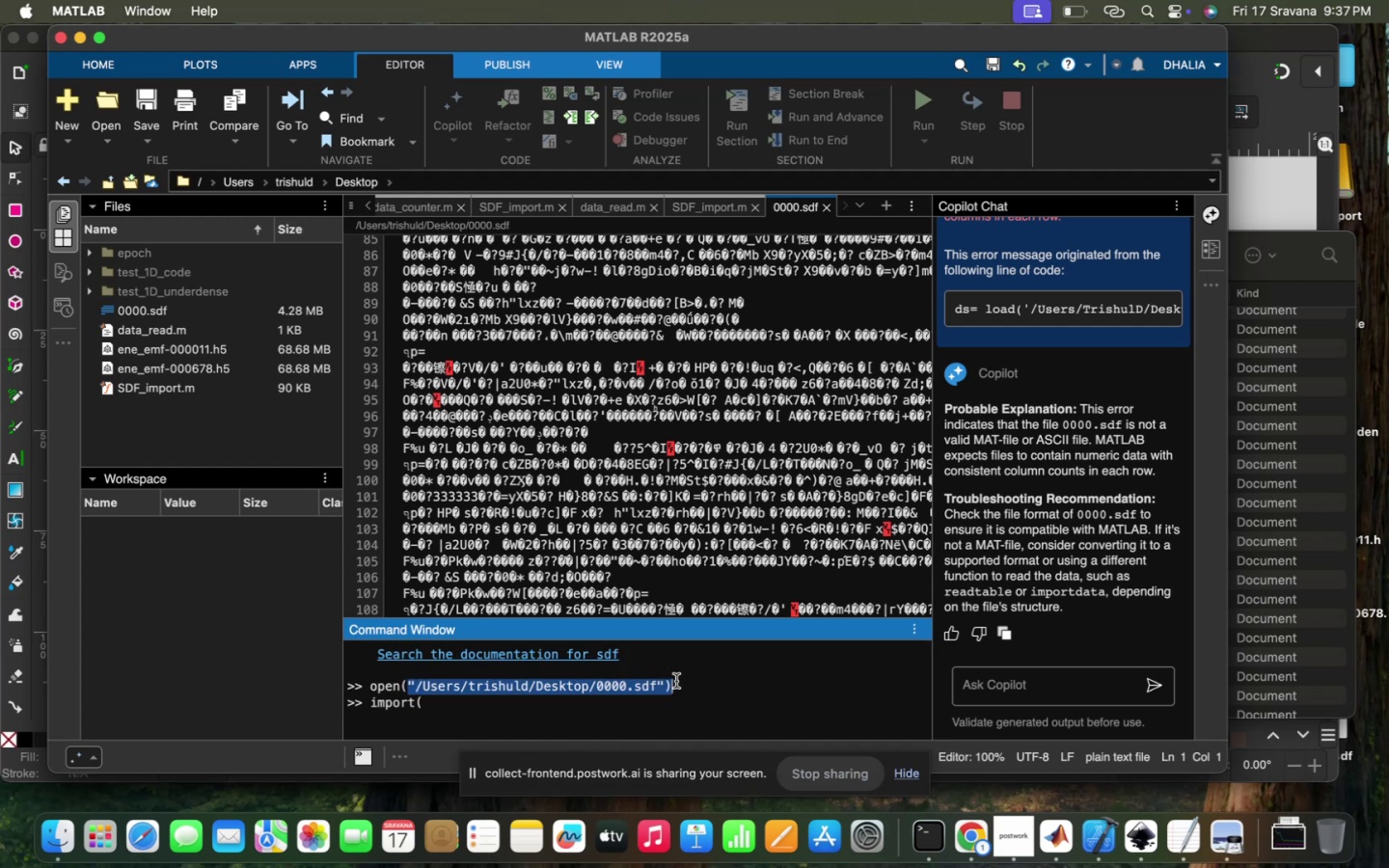 
key(Meta+CommandLeft)
 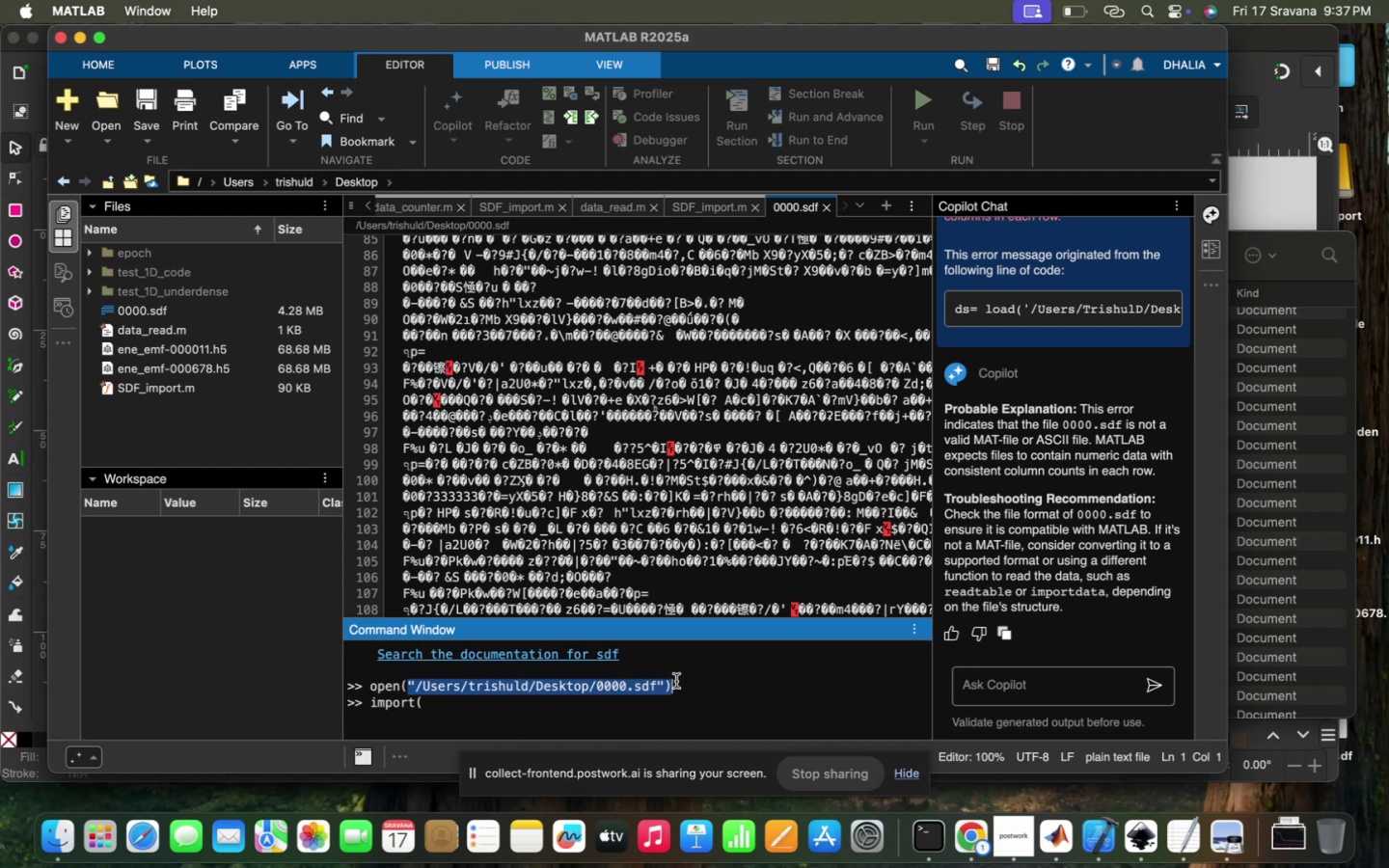 
key(Meta+C)
 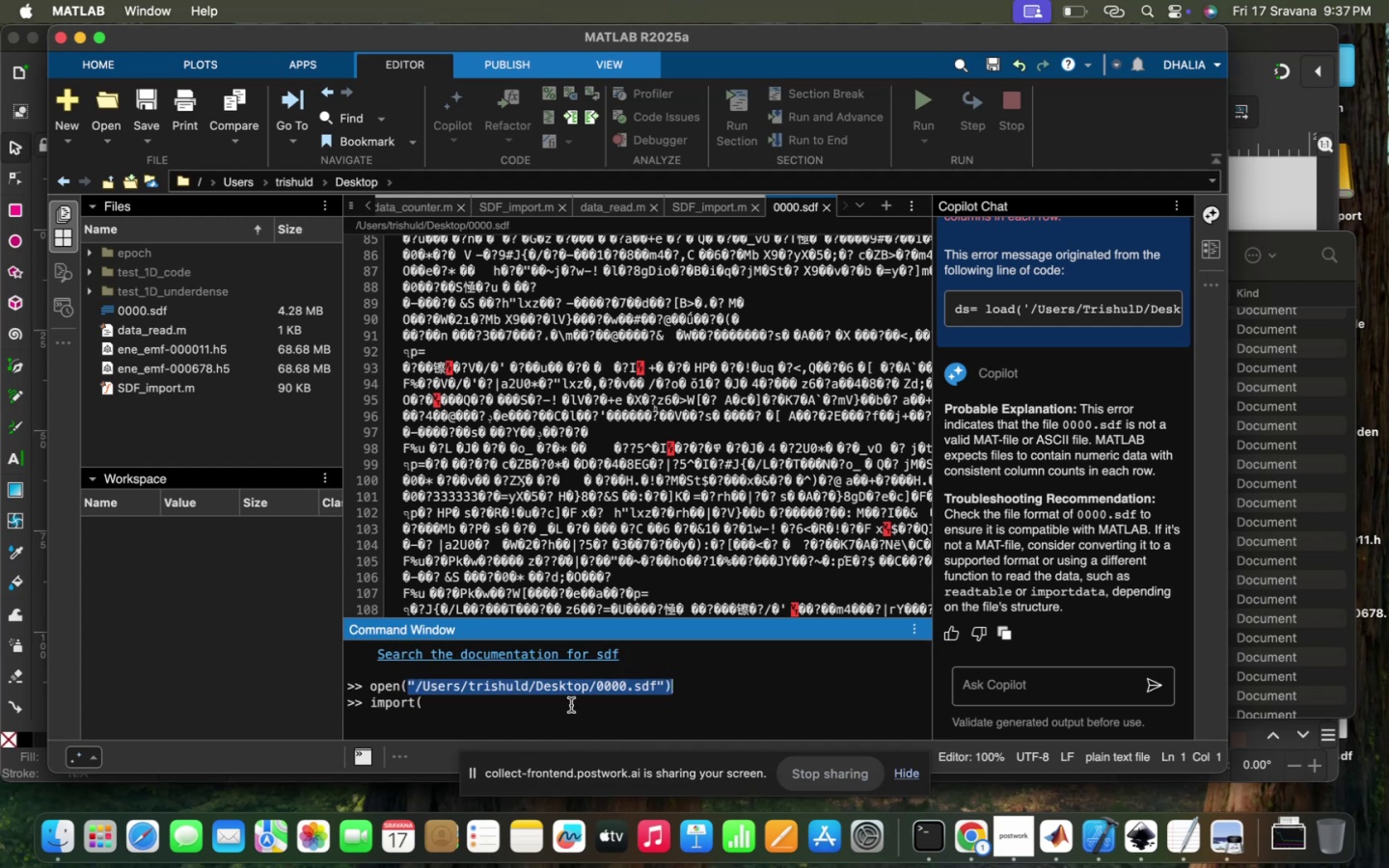 
left_click([538, 714])
 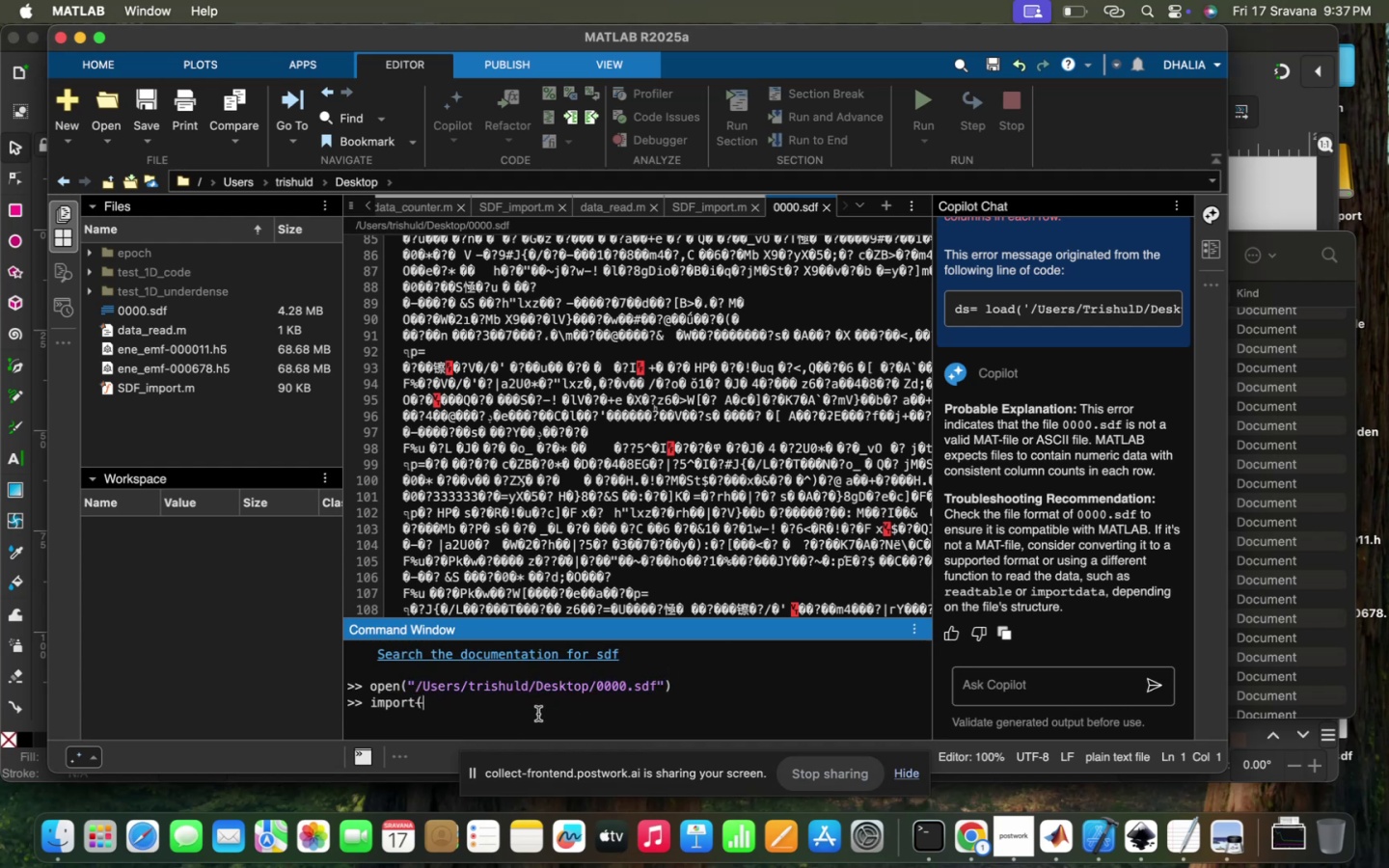 
key(Meta+CommandLeft)
 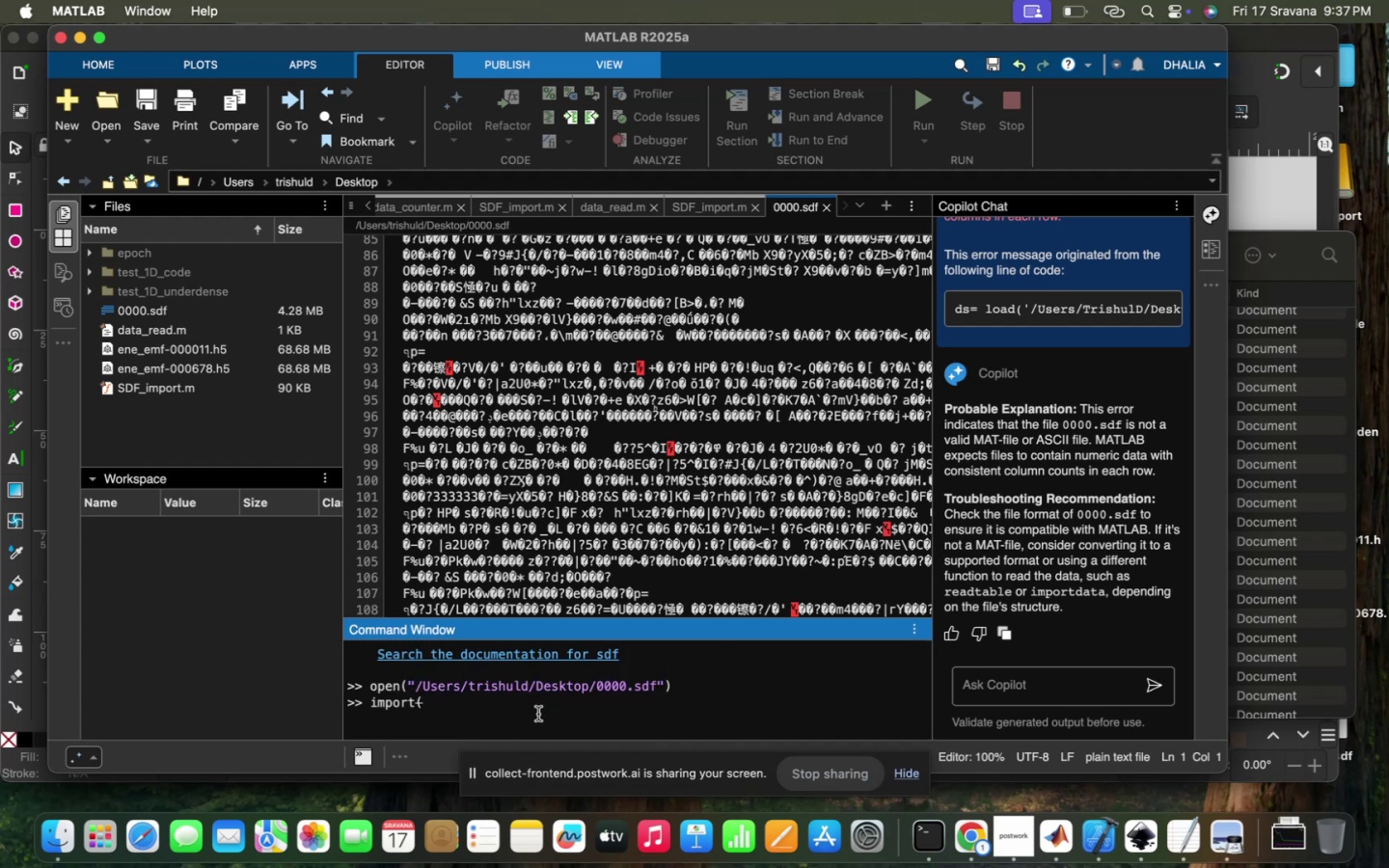 
key(Meta+V)
 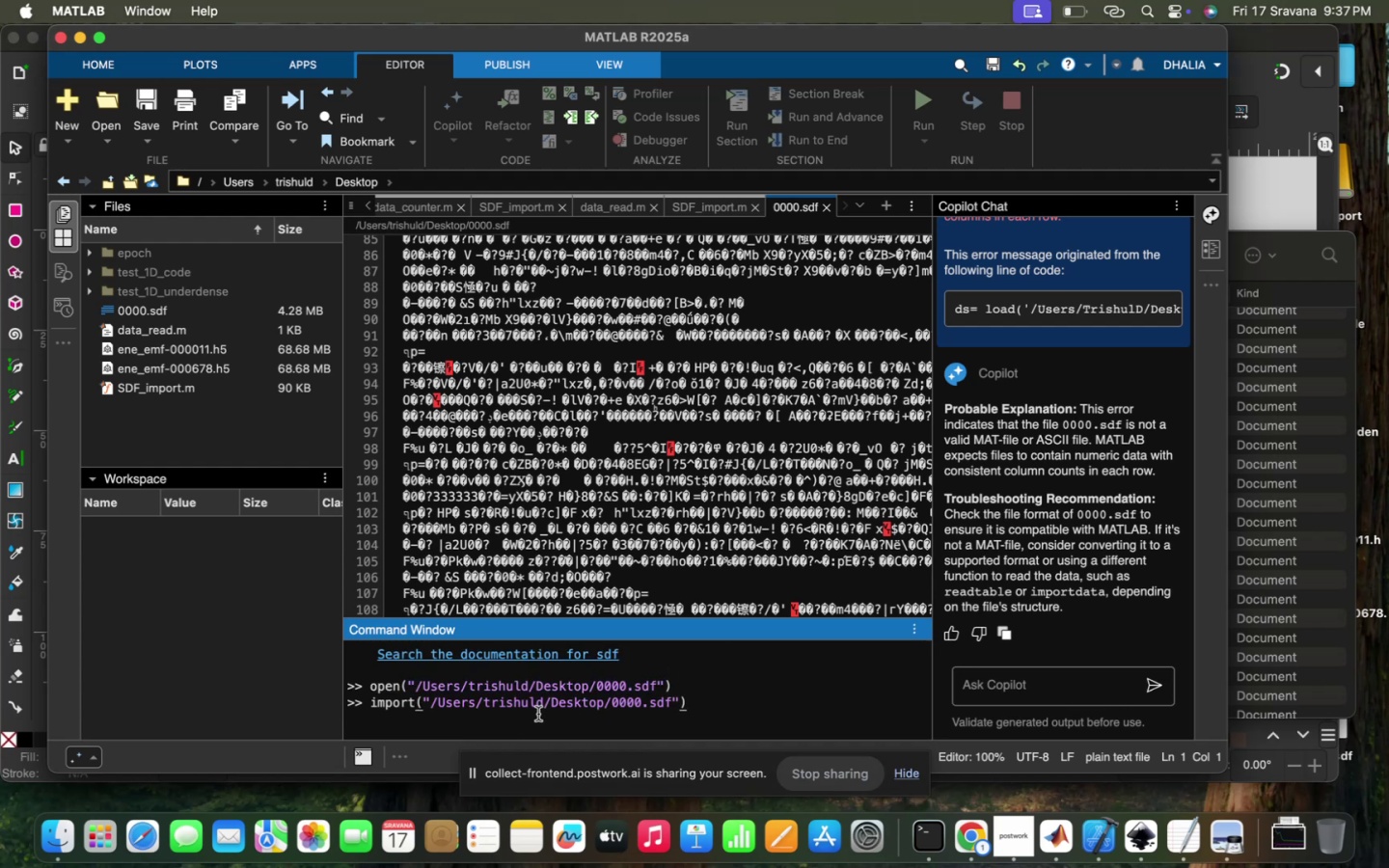 
key(Enter)
 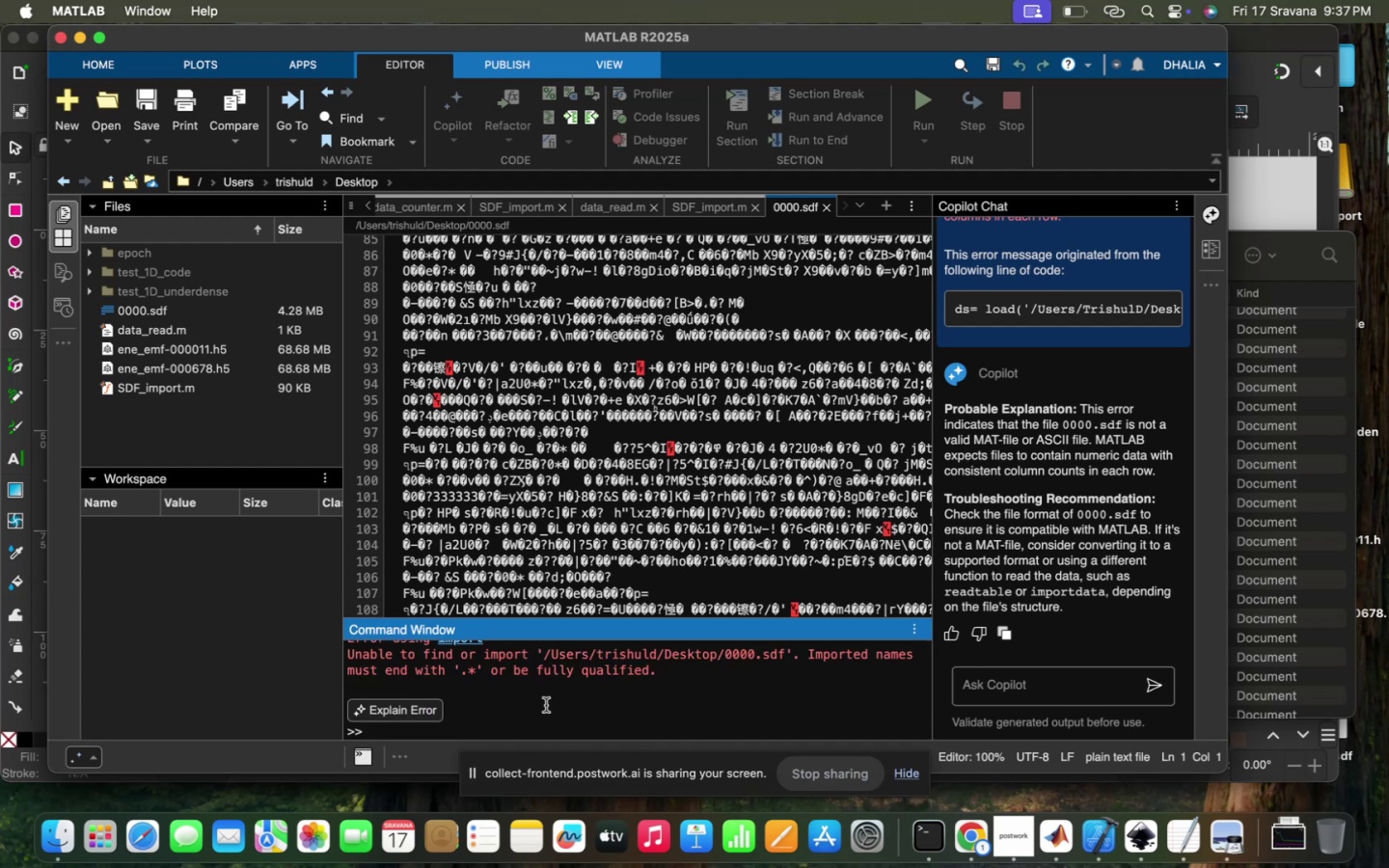 
scroll: coordinate [804, 318], scroll_direction: up, amount: 117.0
 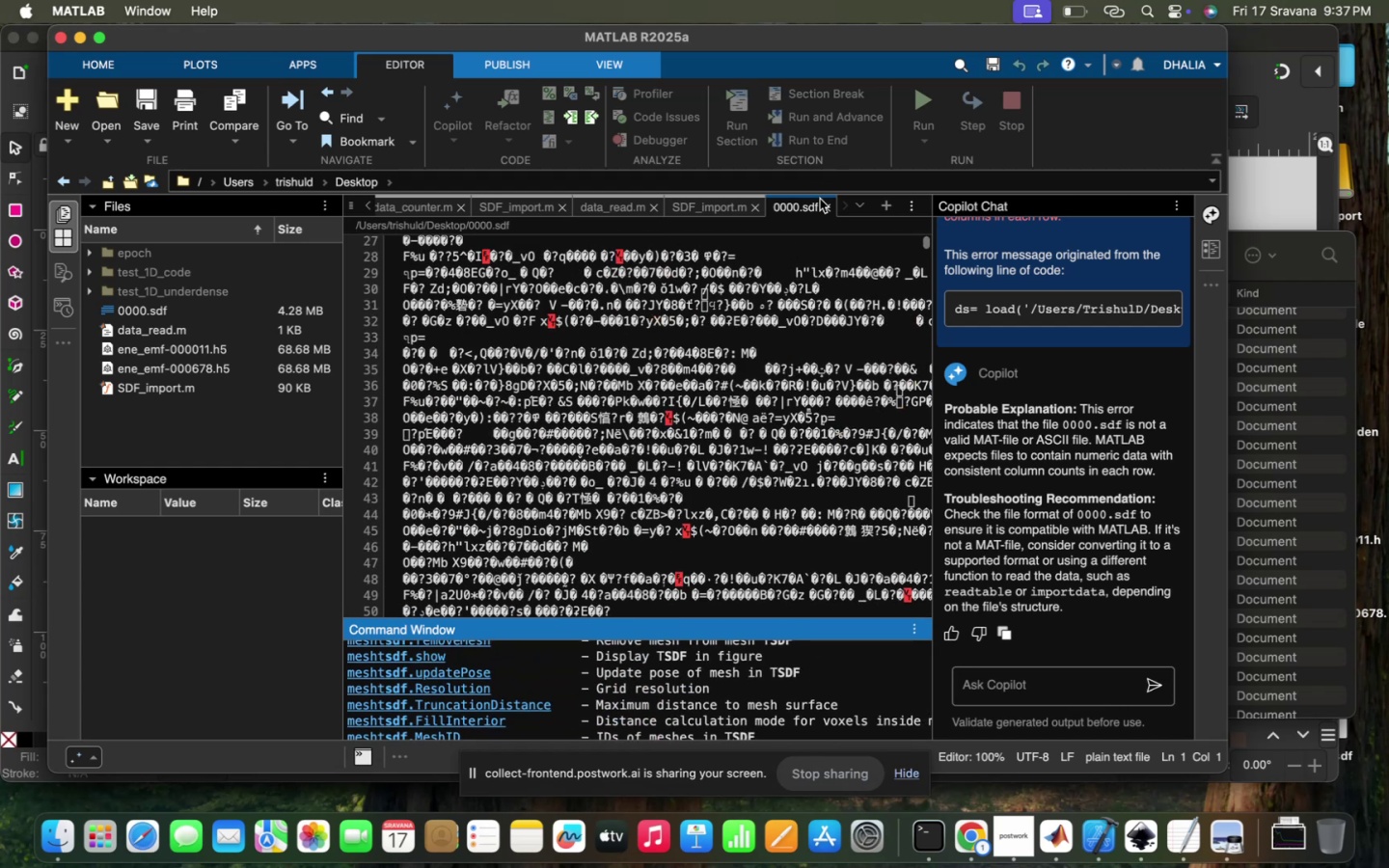 
left_click([822, 204])
 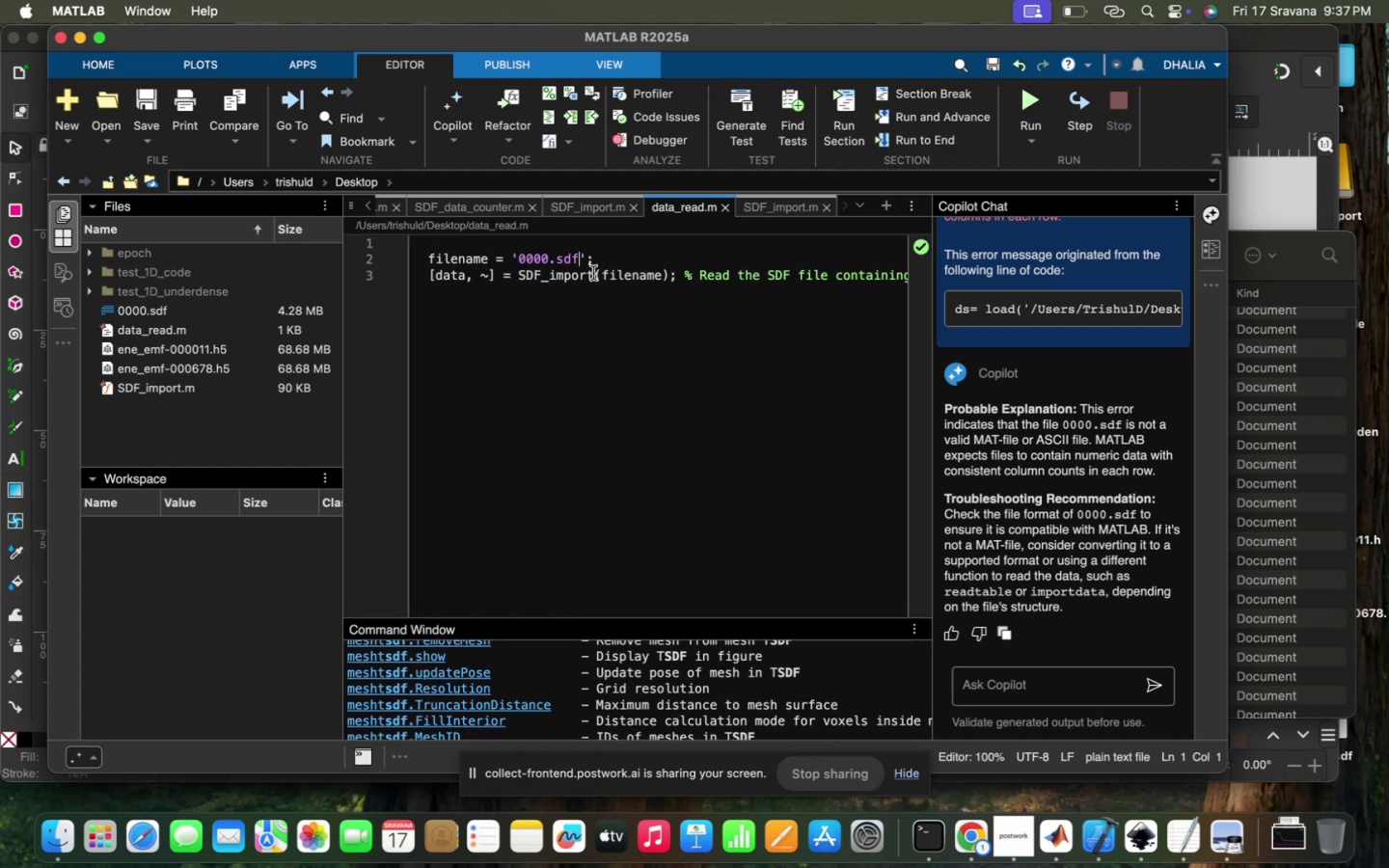 
key(ArrowRight)
 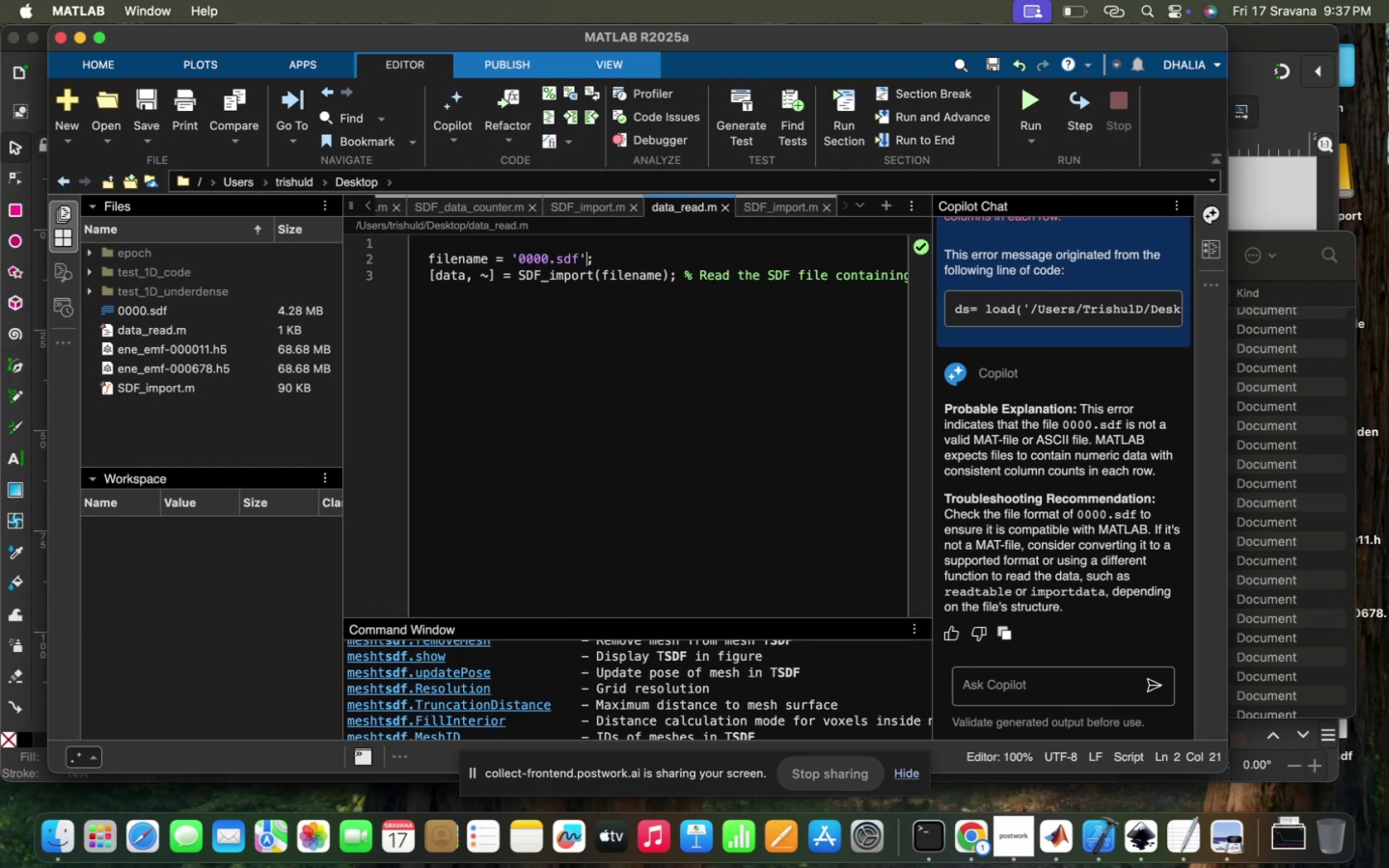 
key(Backspace)
 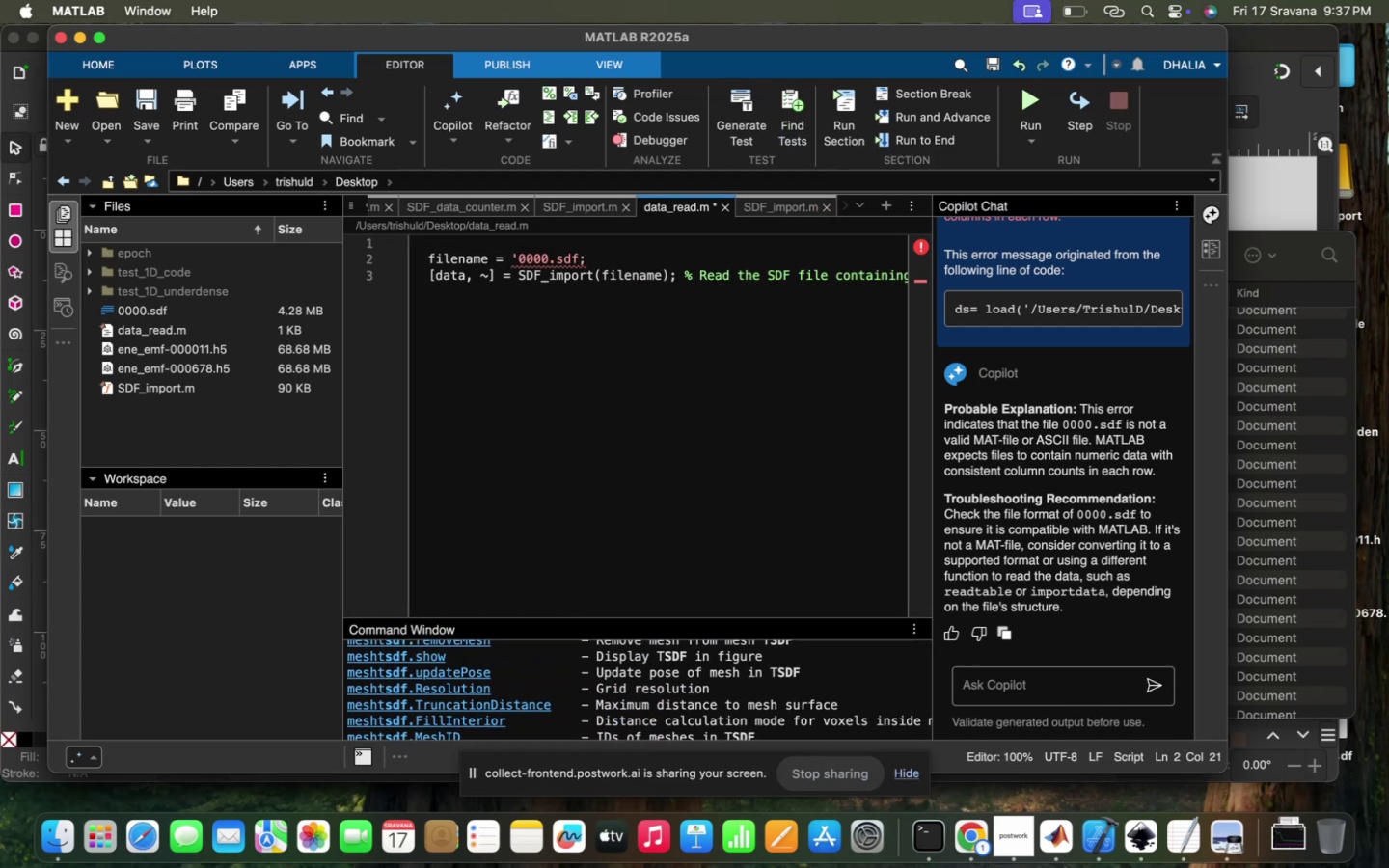 
key(Shift+ShiftRight)
 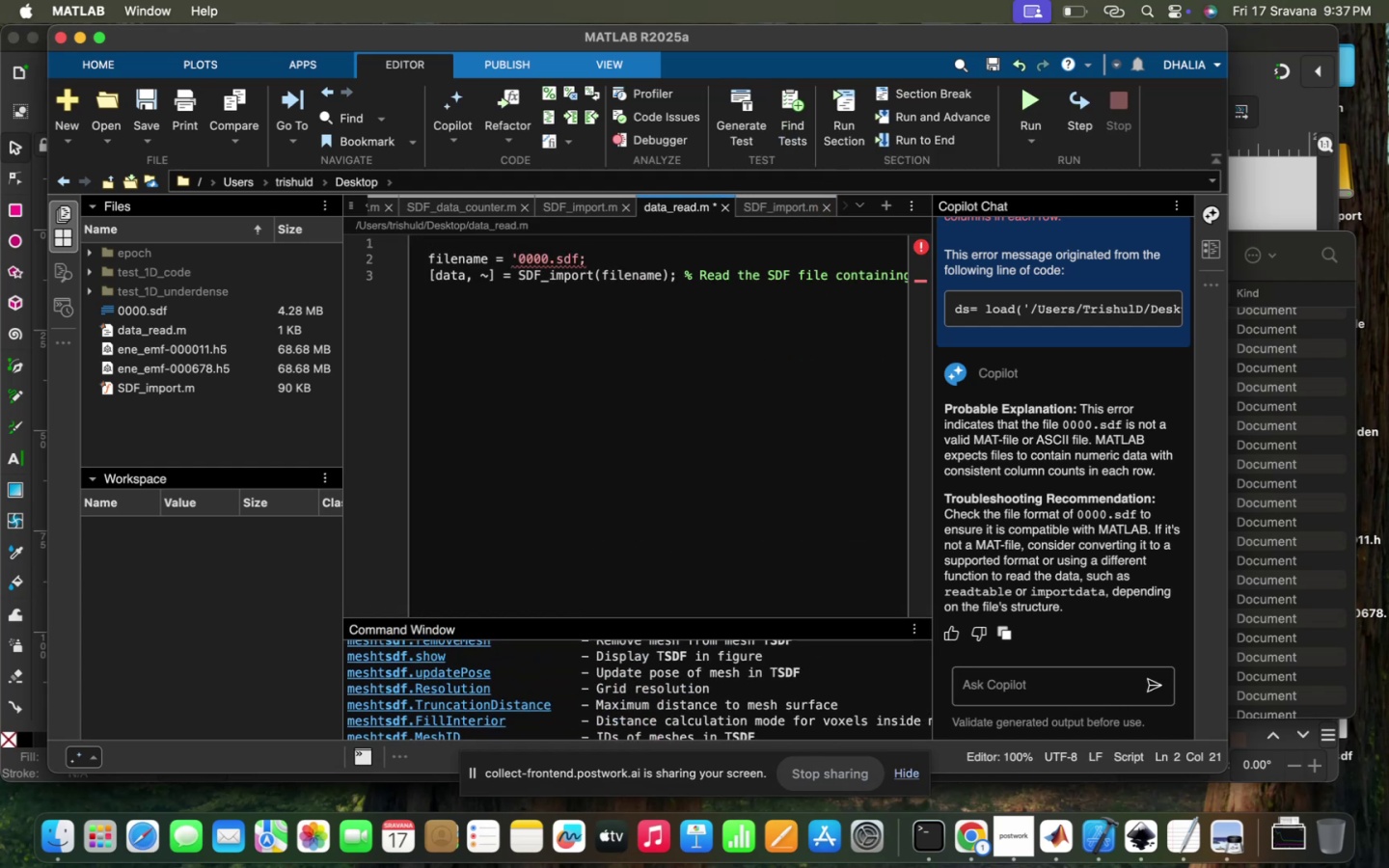 
key(Shift+Quote)
 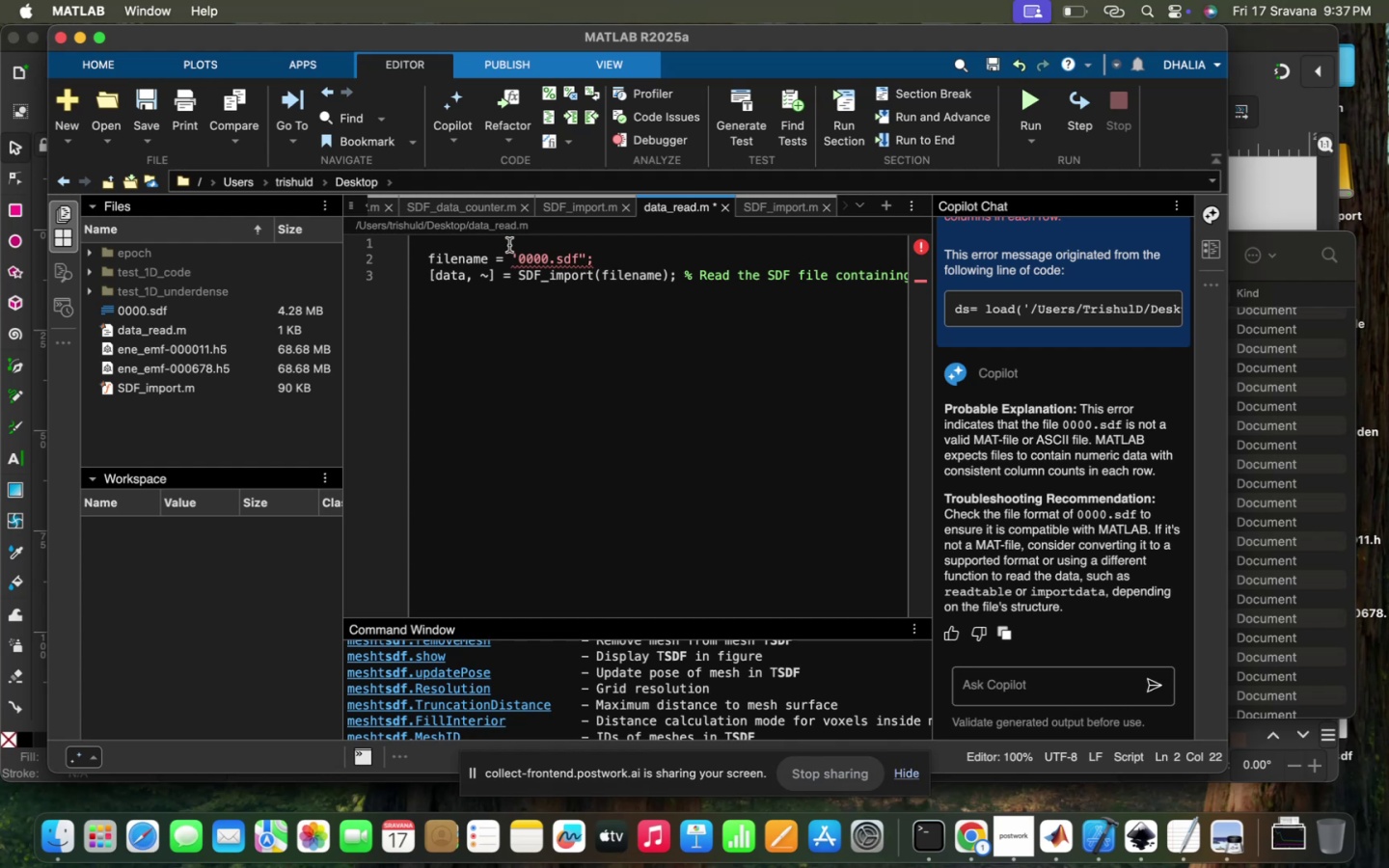 
left_click([516, 255])
 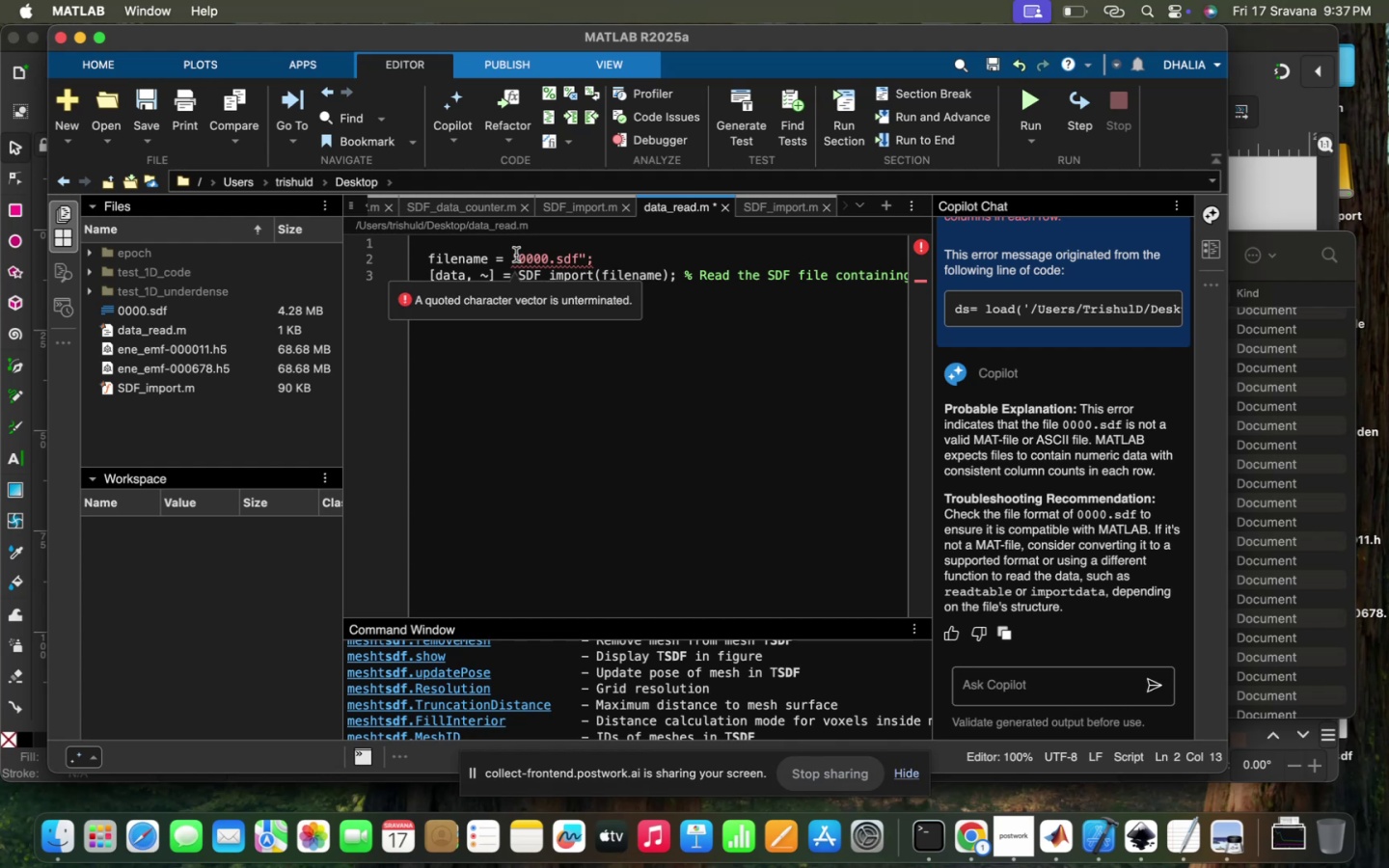 
key(Backspace)
 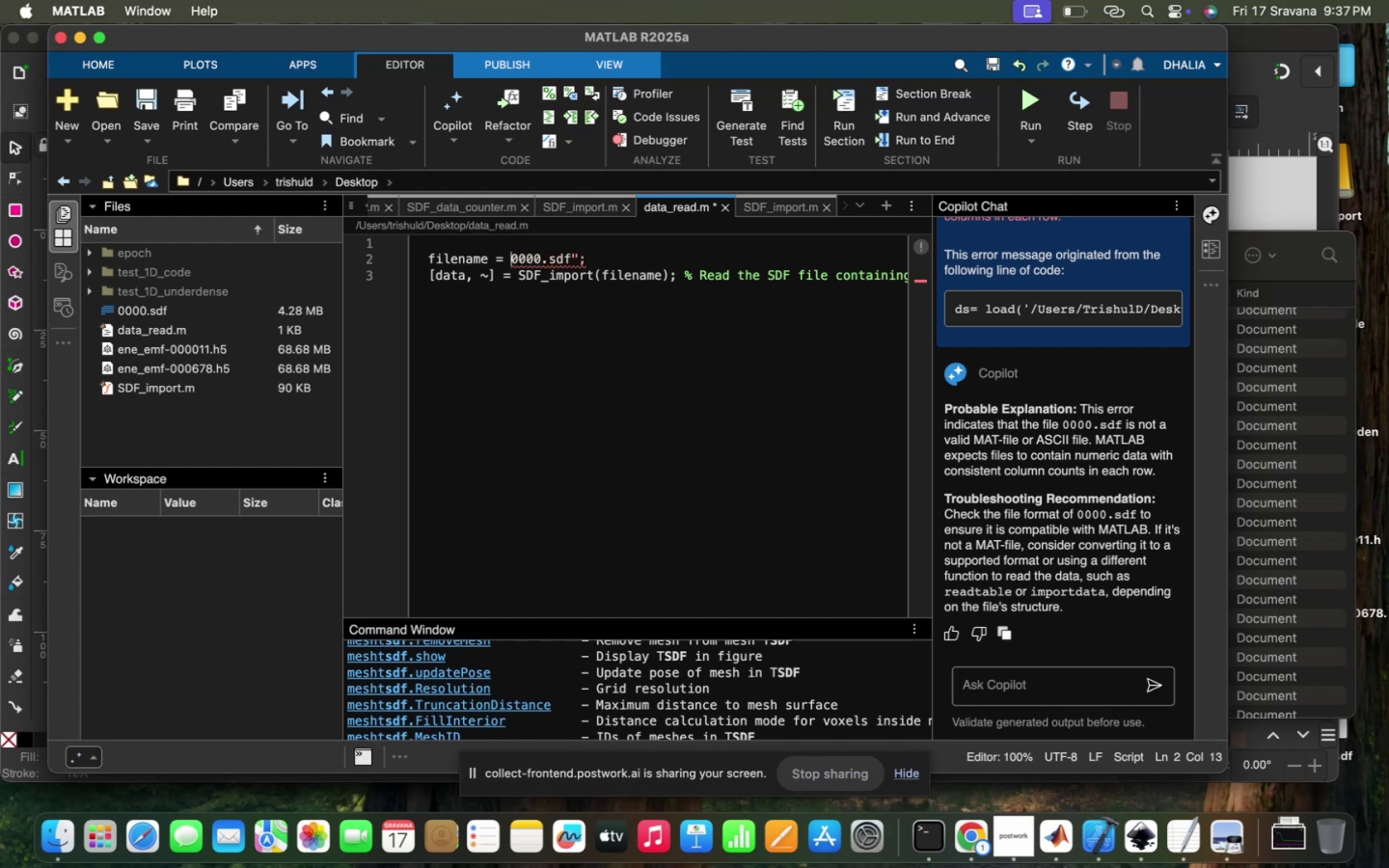 
key(Shift+Quote)
 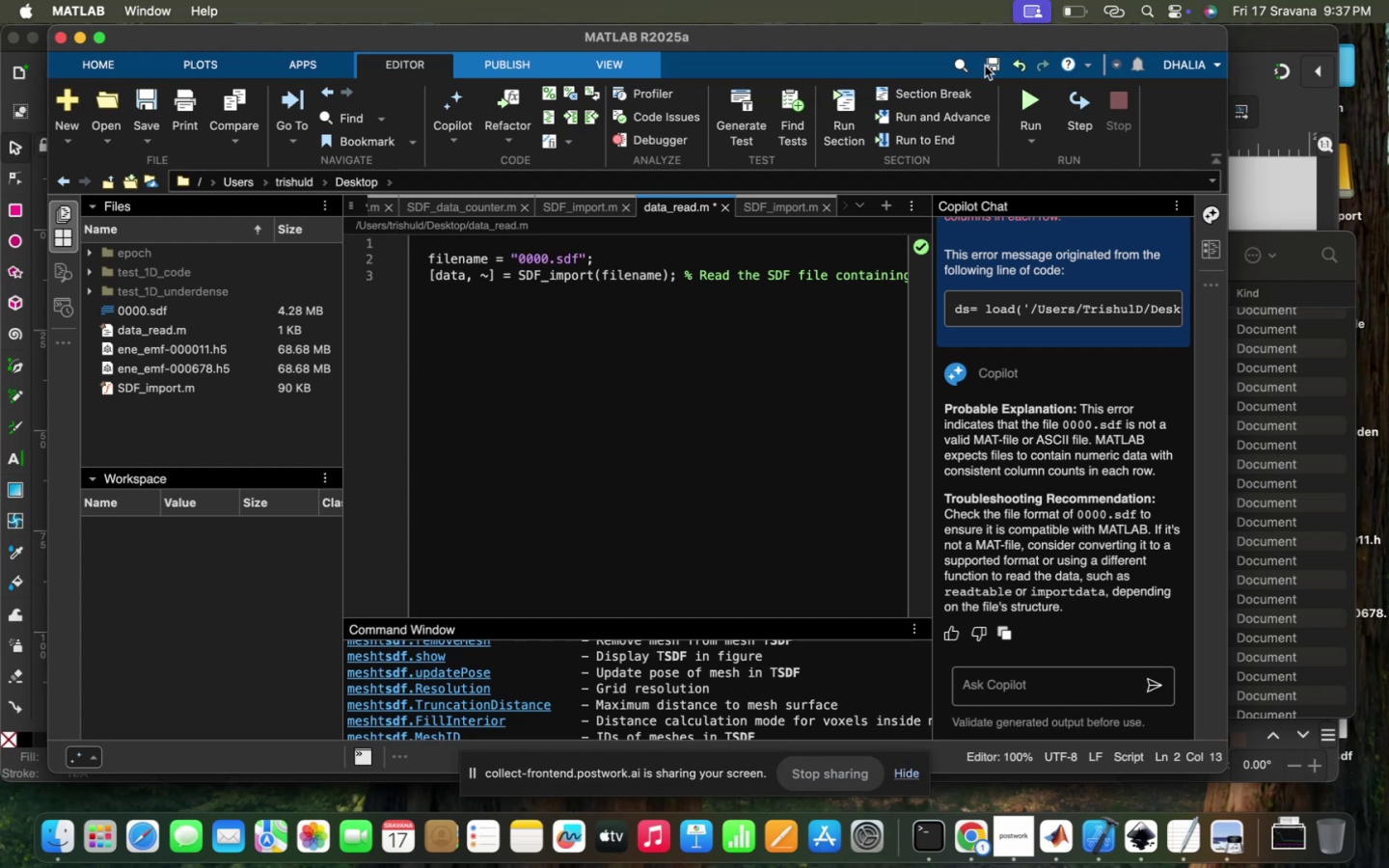 
left_click([1038, 98])
 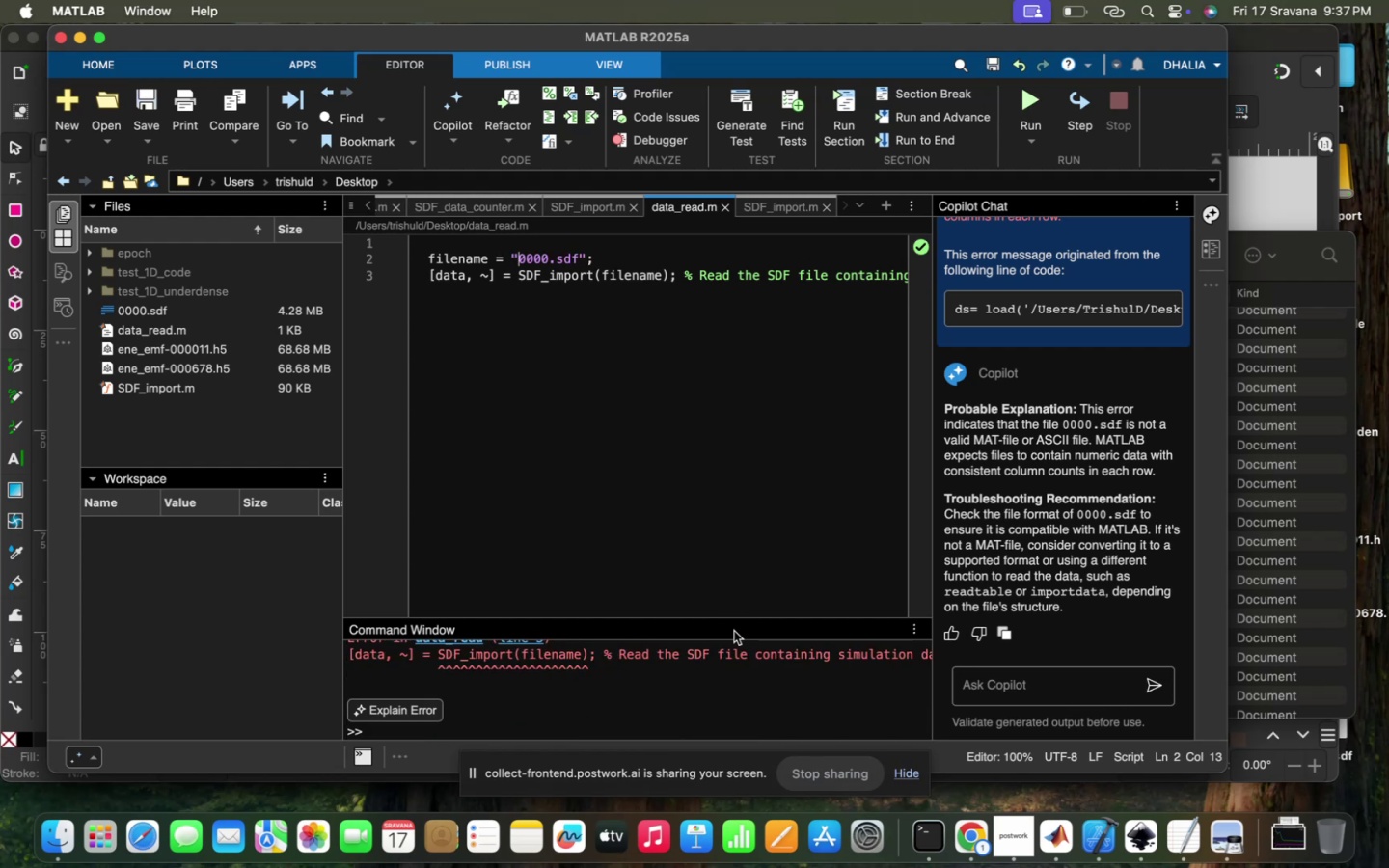 
scroll: coordinate [684, 504], scroll_direction: up, amount: 81.0
 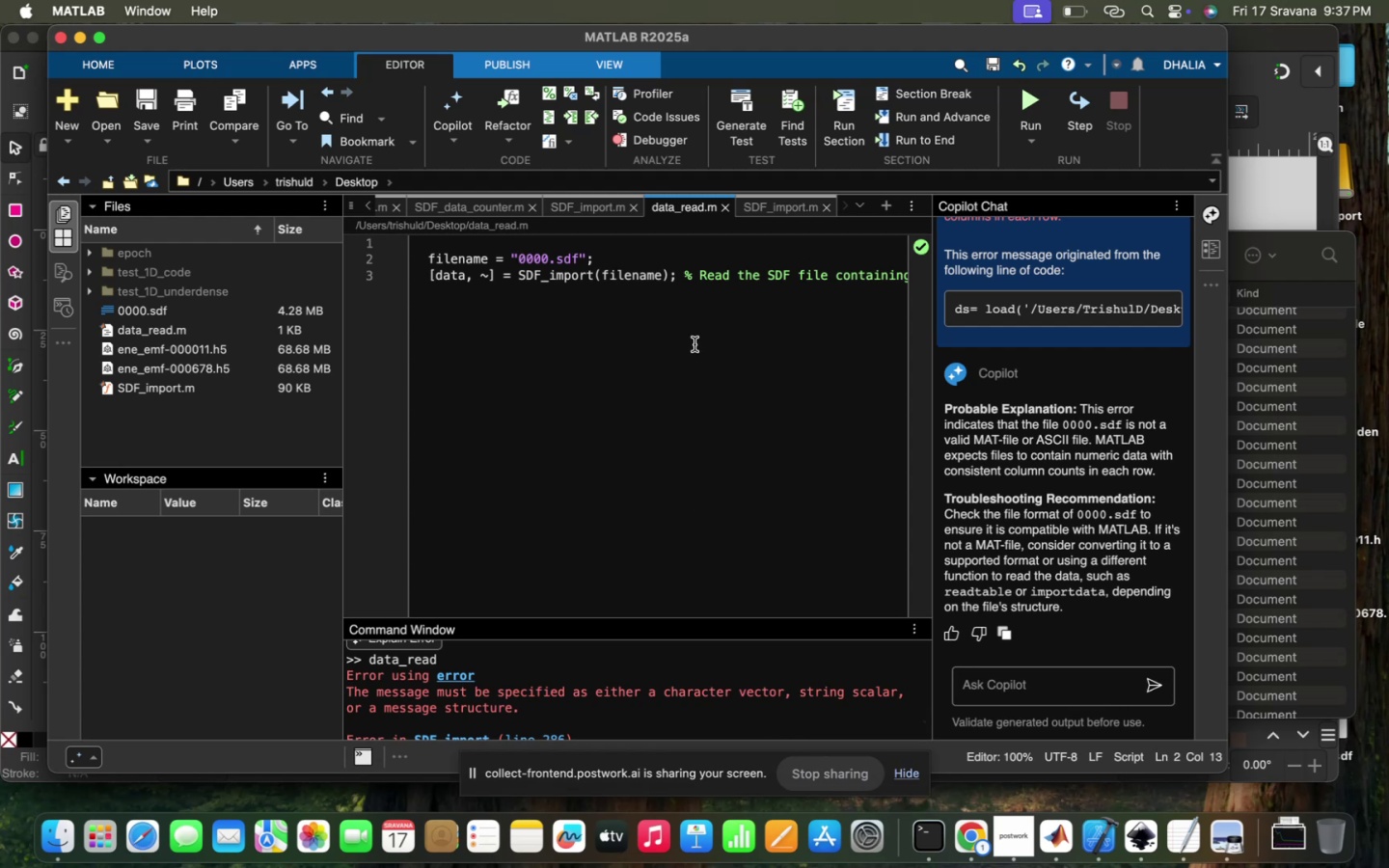 
left_click([694, 343])
 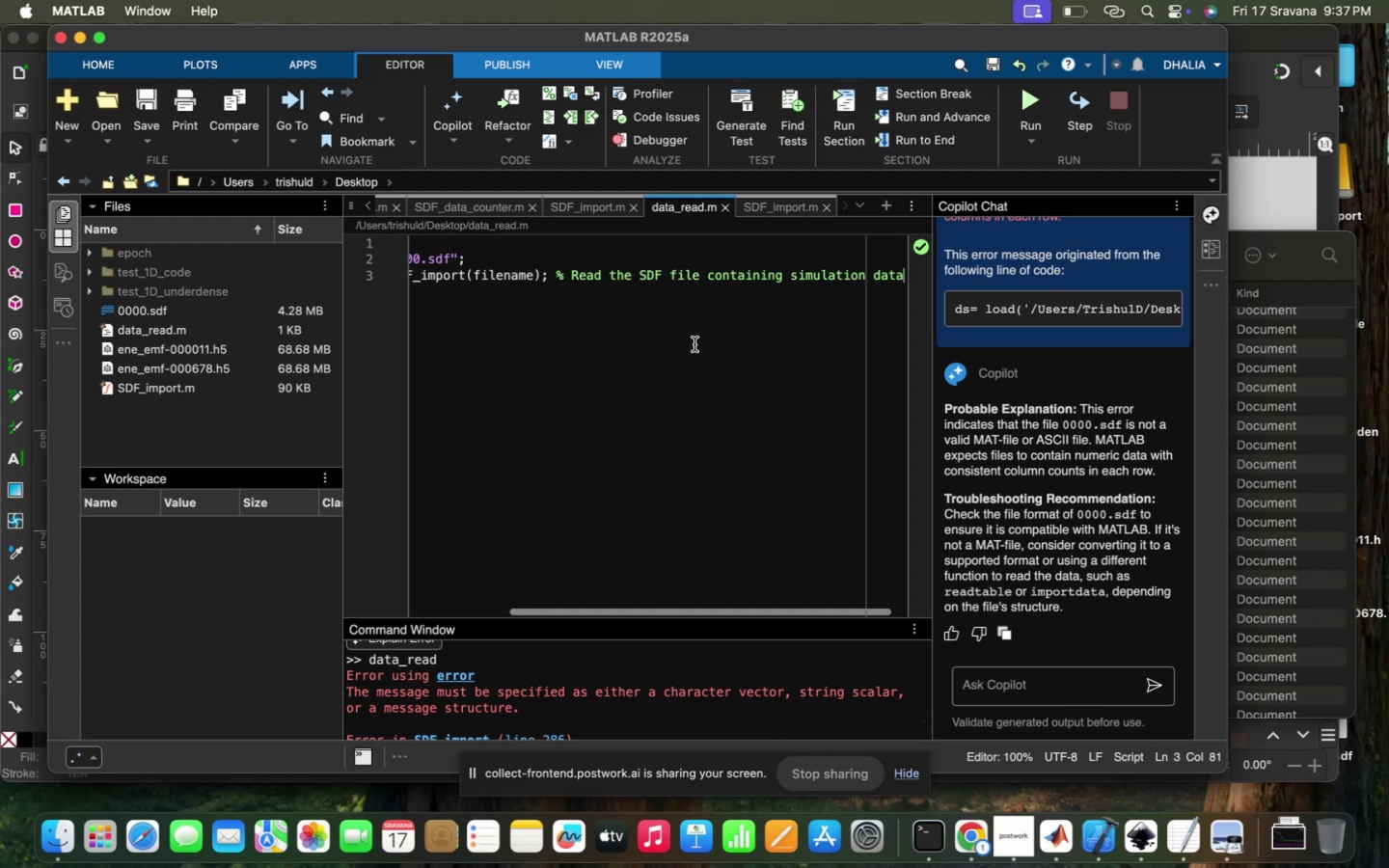 
scroll: coordinate [694, 343], scroll_direction: up, amount: 61.0
 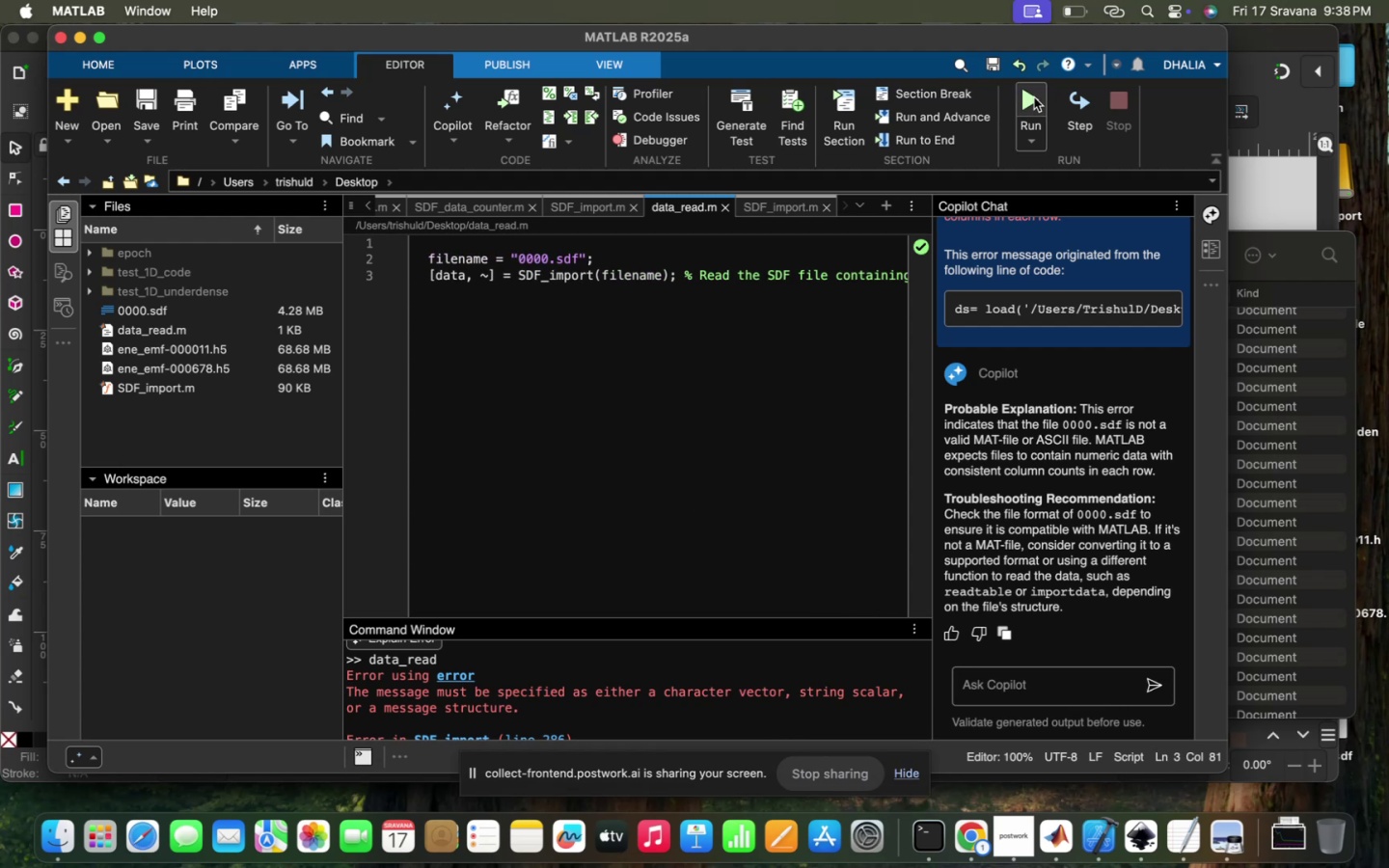 
wait(6.72)
 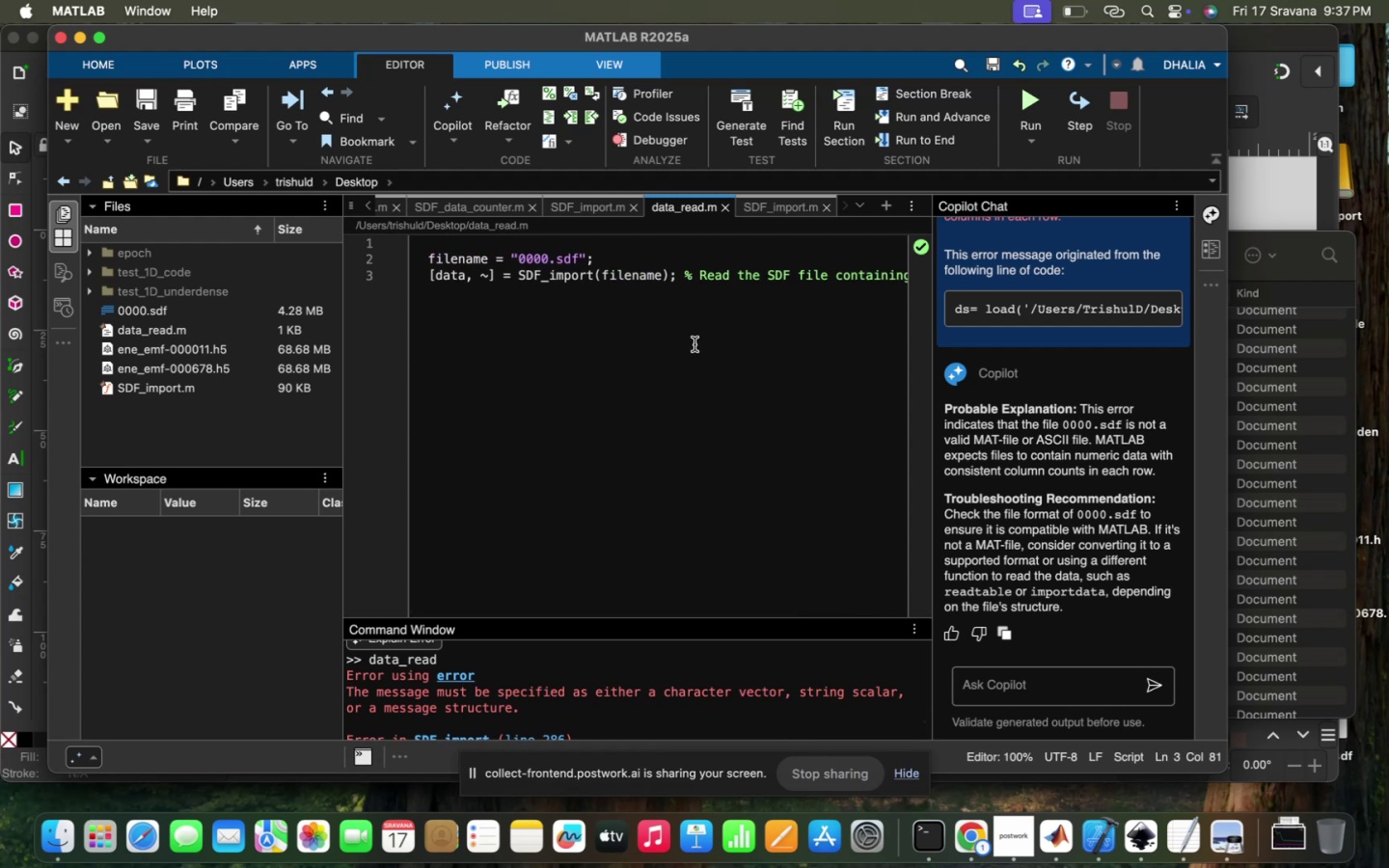 
scroll: coordinate [686, 718], scroll_direction: up, amount: 19.0
 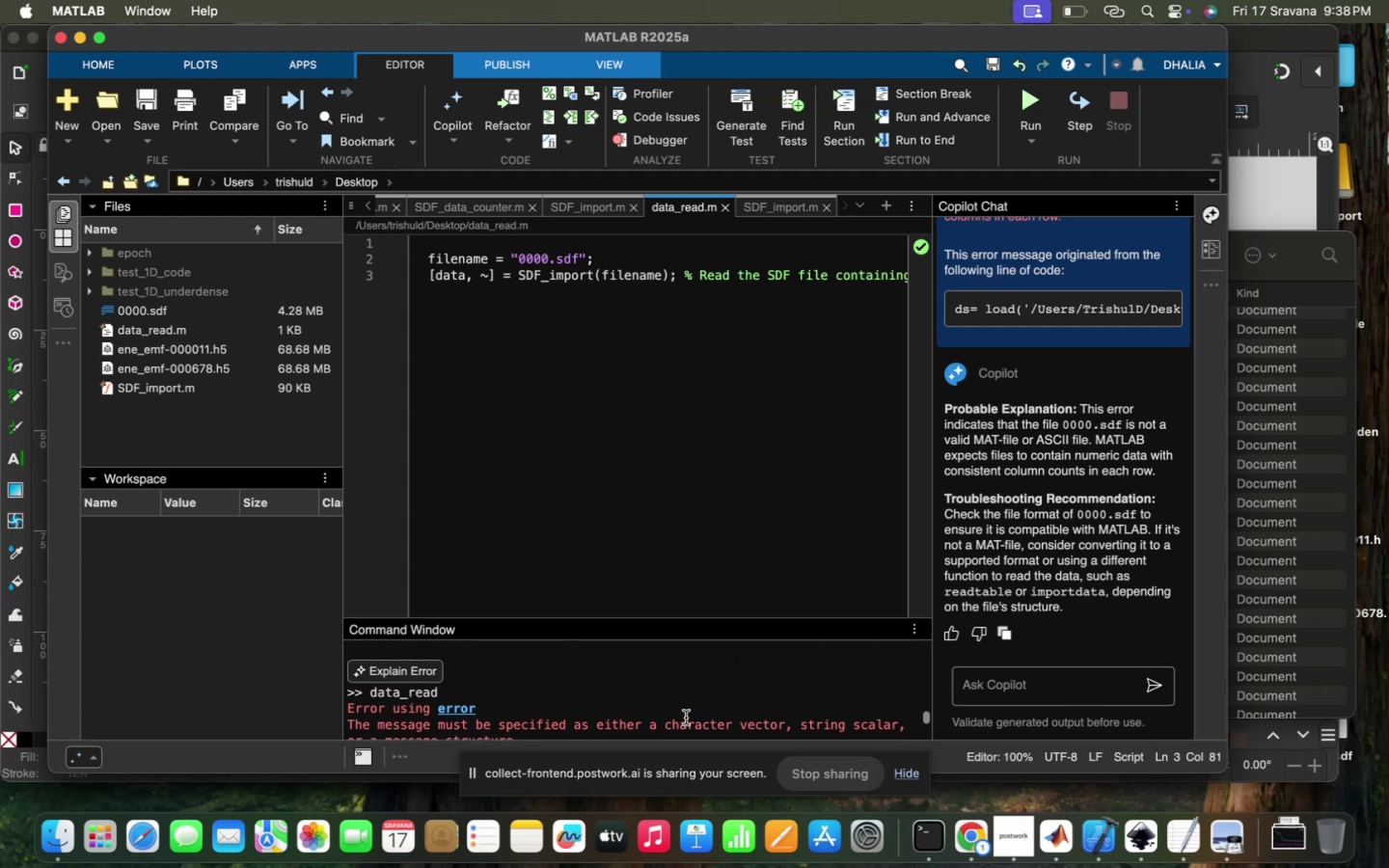 
scroll: coordinate [686, 718], scroll_direction: down, amount: 11.0
 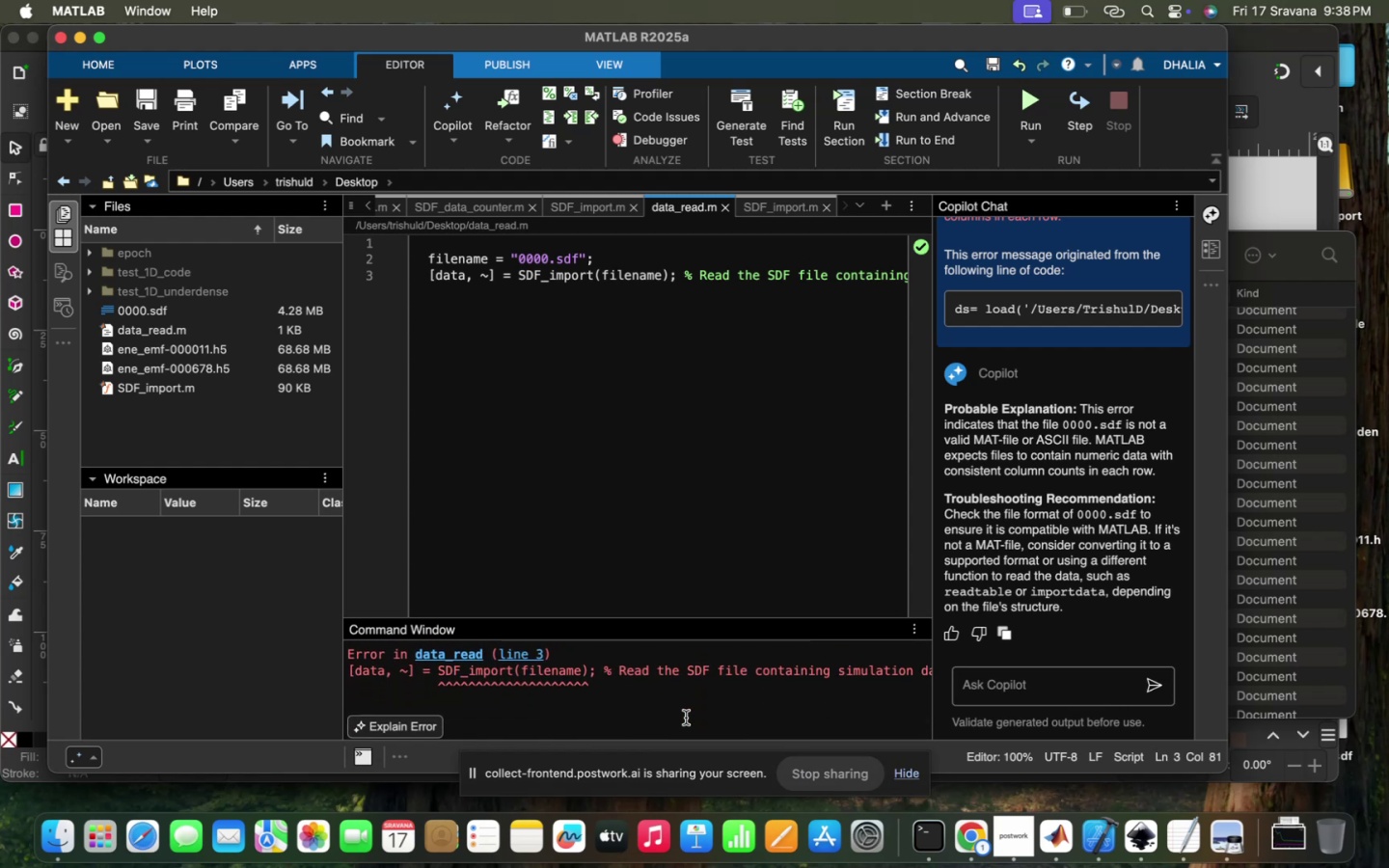 
scroll: coordinate [686, 718], scroll_direction: up, amount: 5.0
 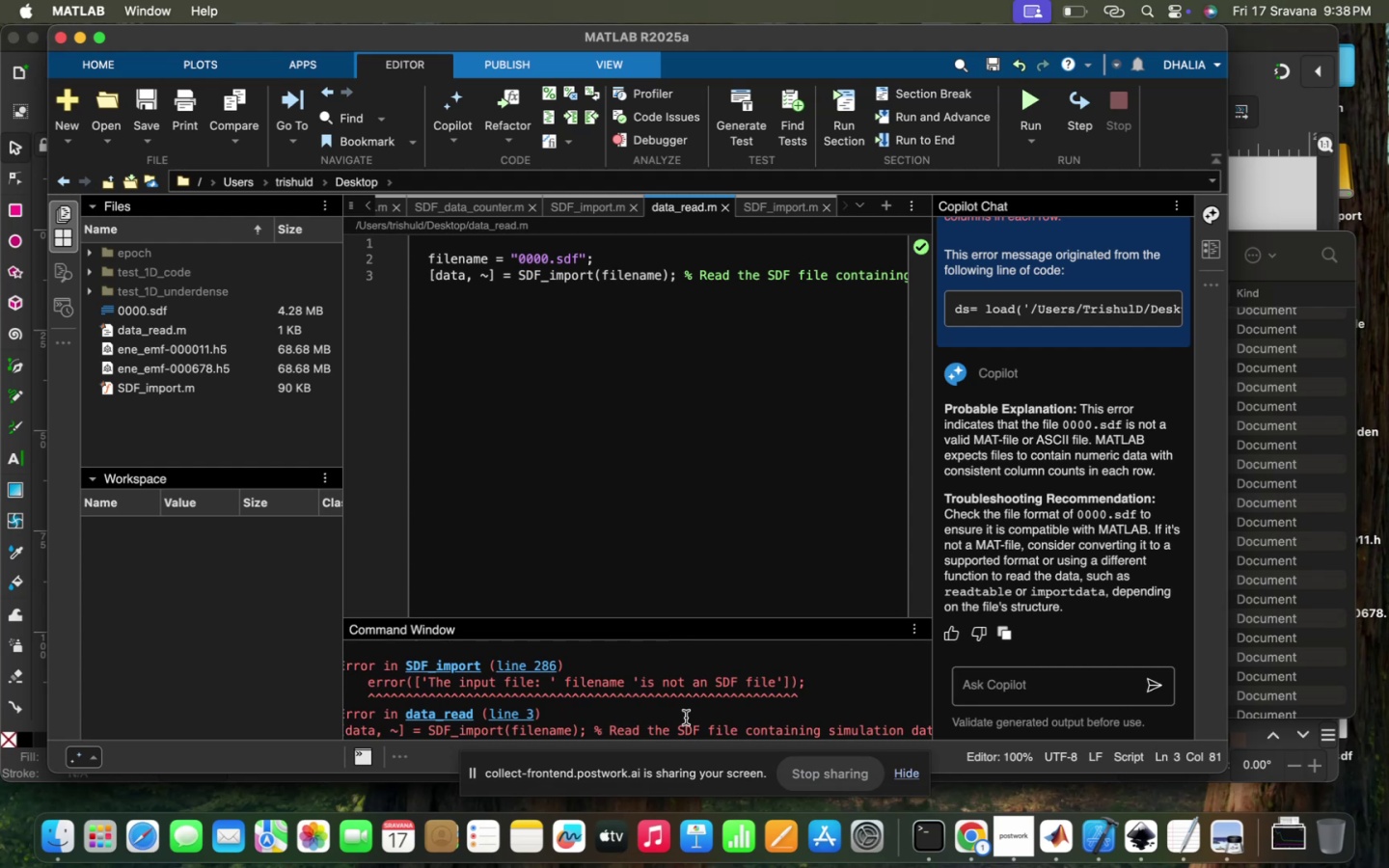 
wait(11.2)
 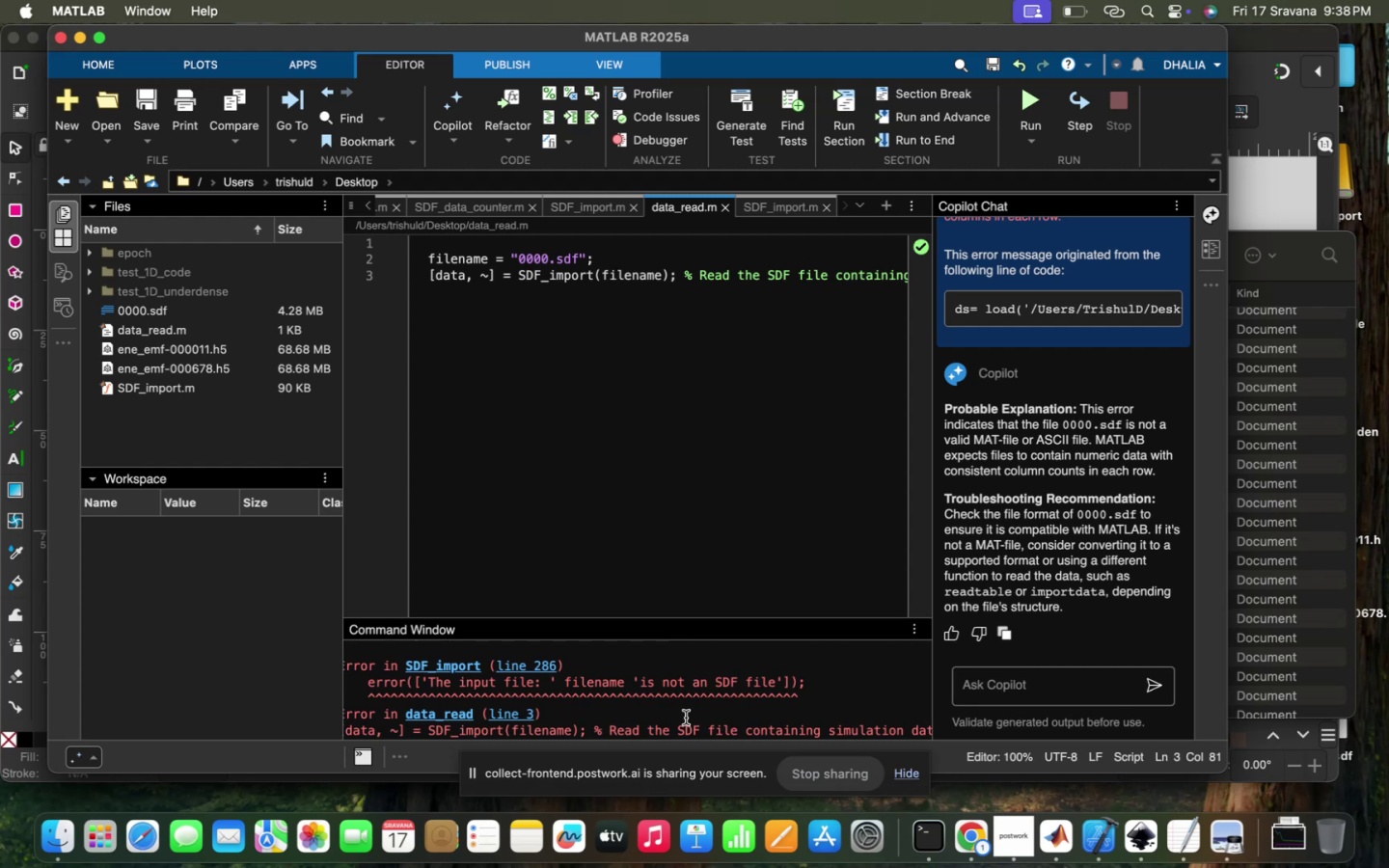 
left_click([737, 536])
 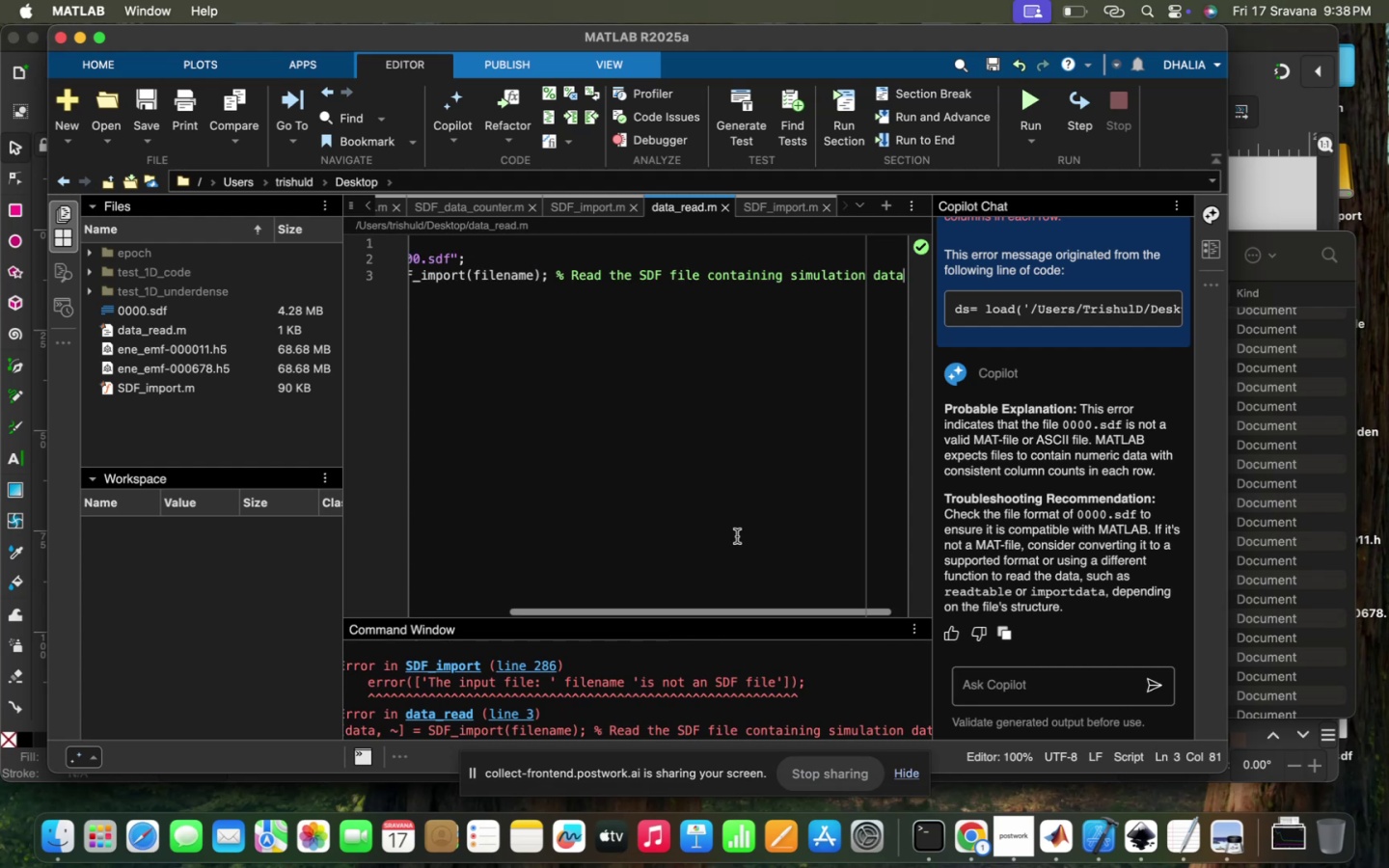 